 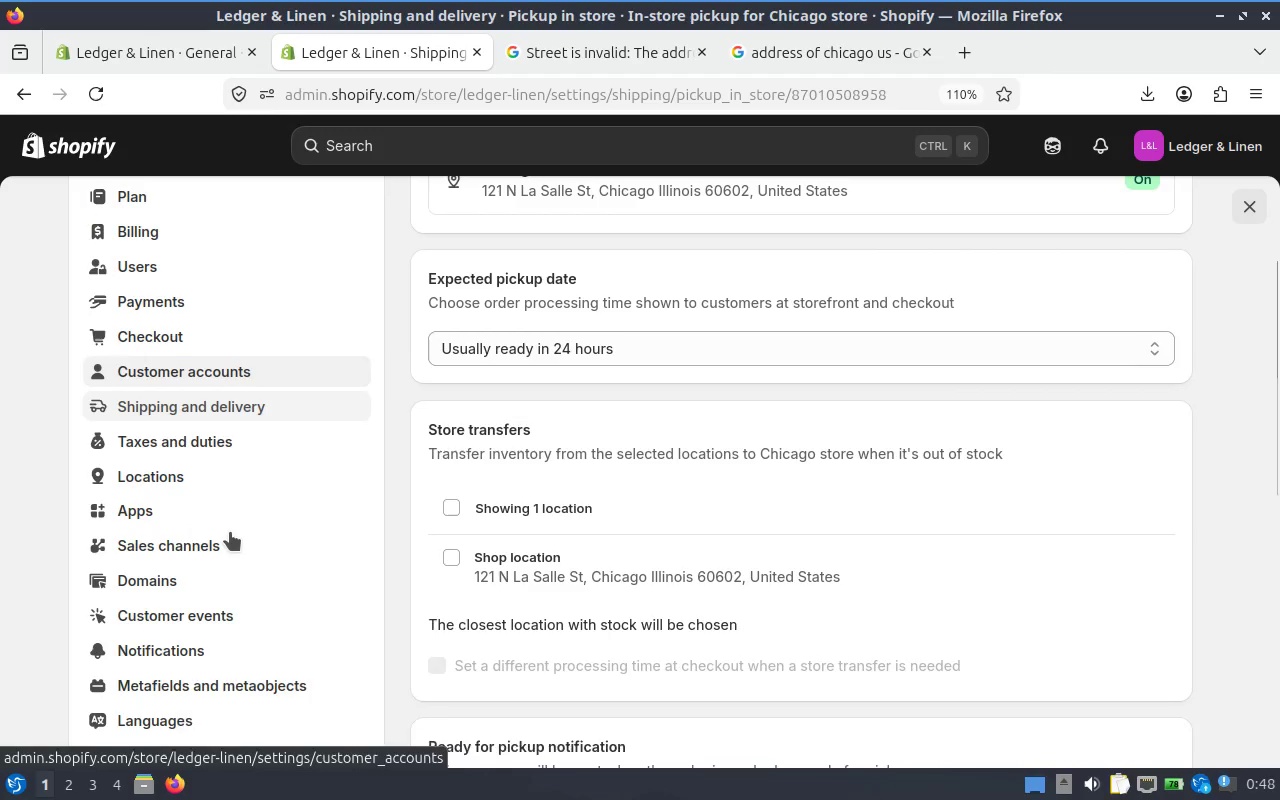 
left_click([192, 403])
 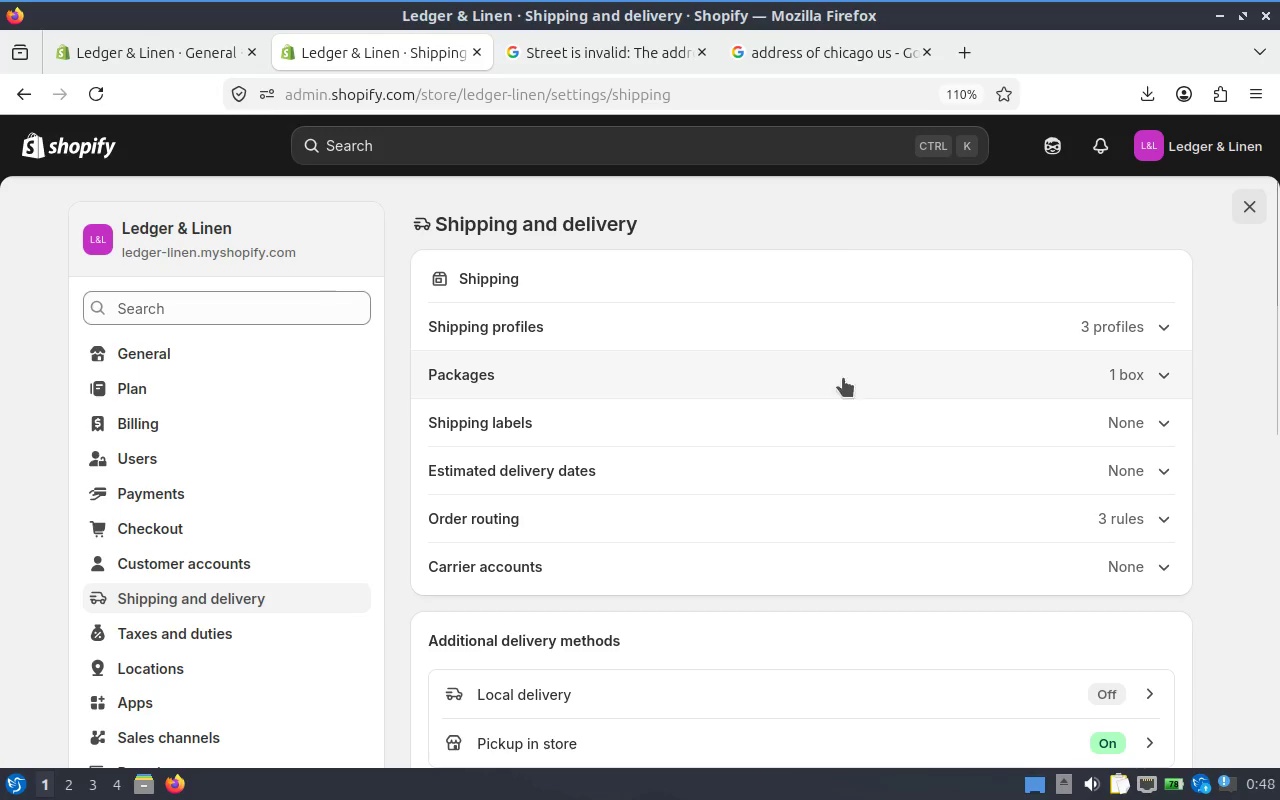 
left_click([875, 325])
 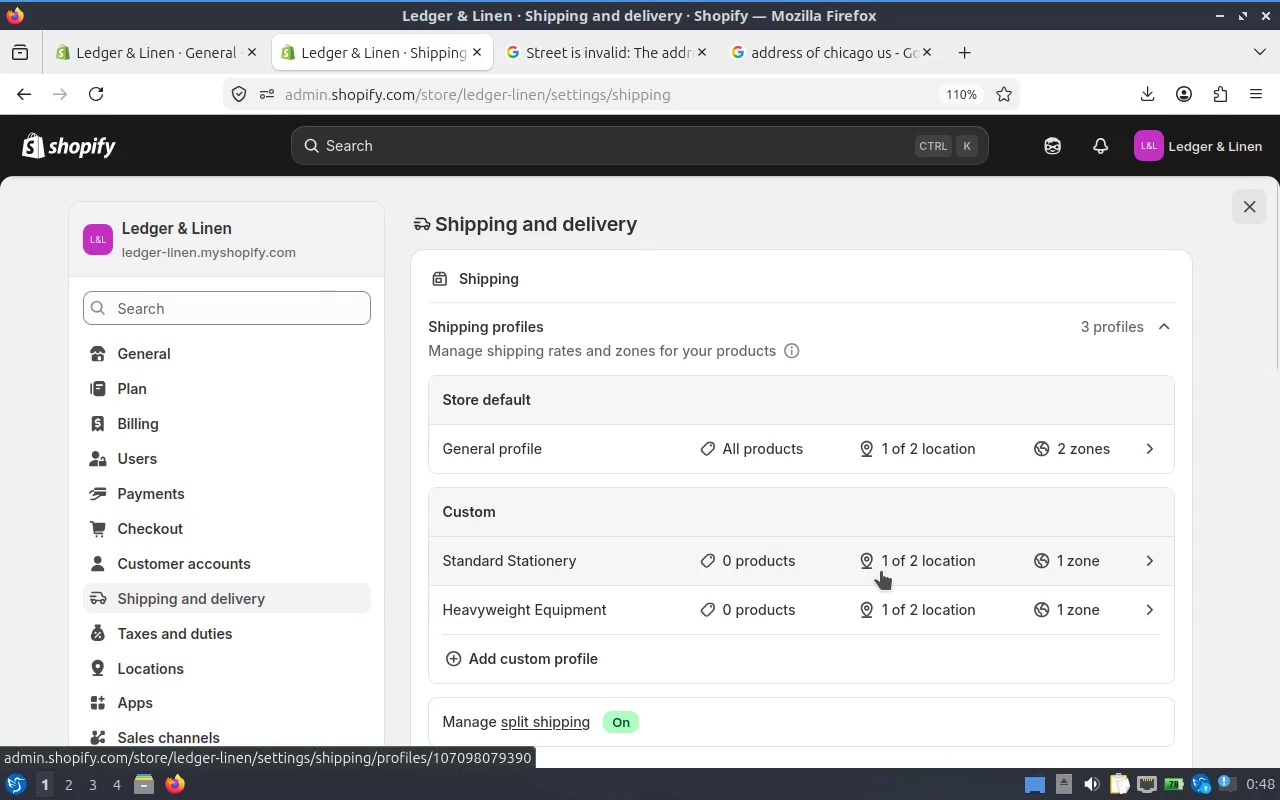 
wait(7.55)
 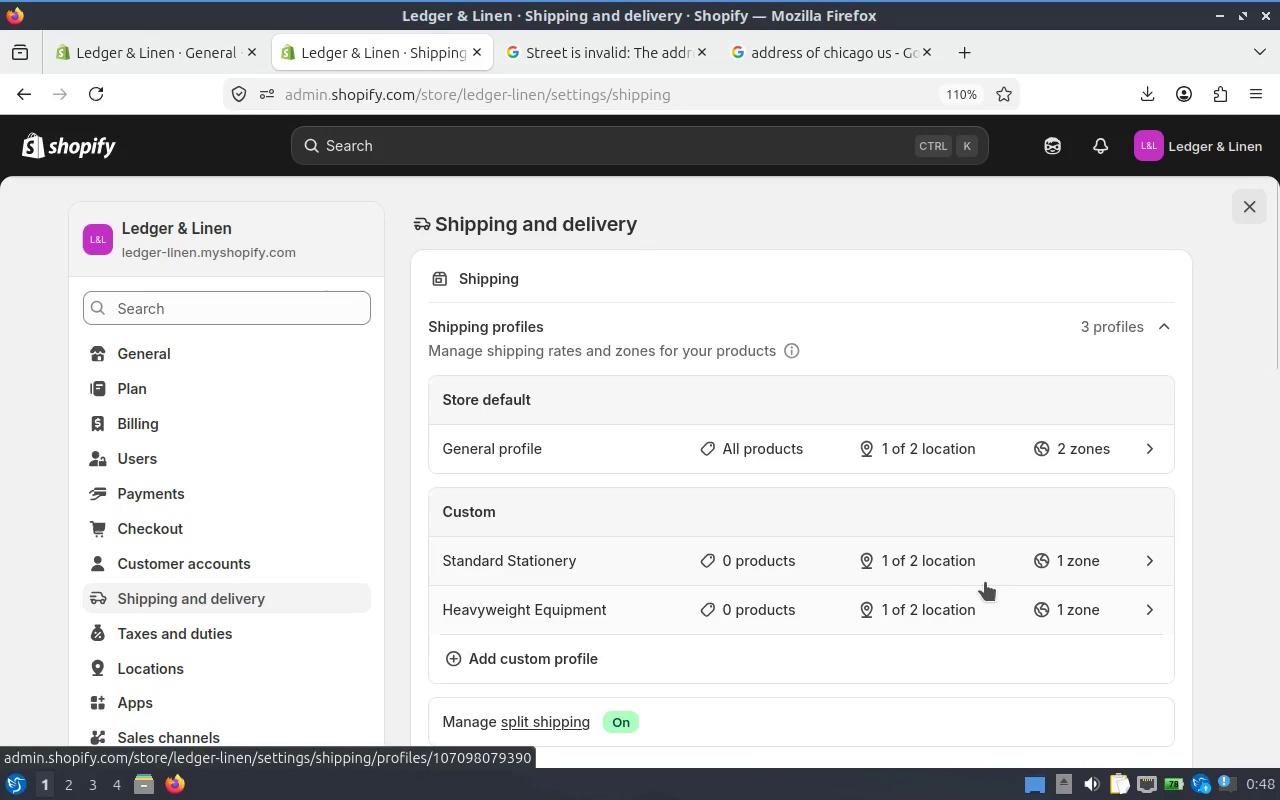 
left_click([881, 571])
 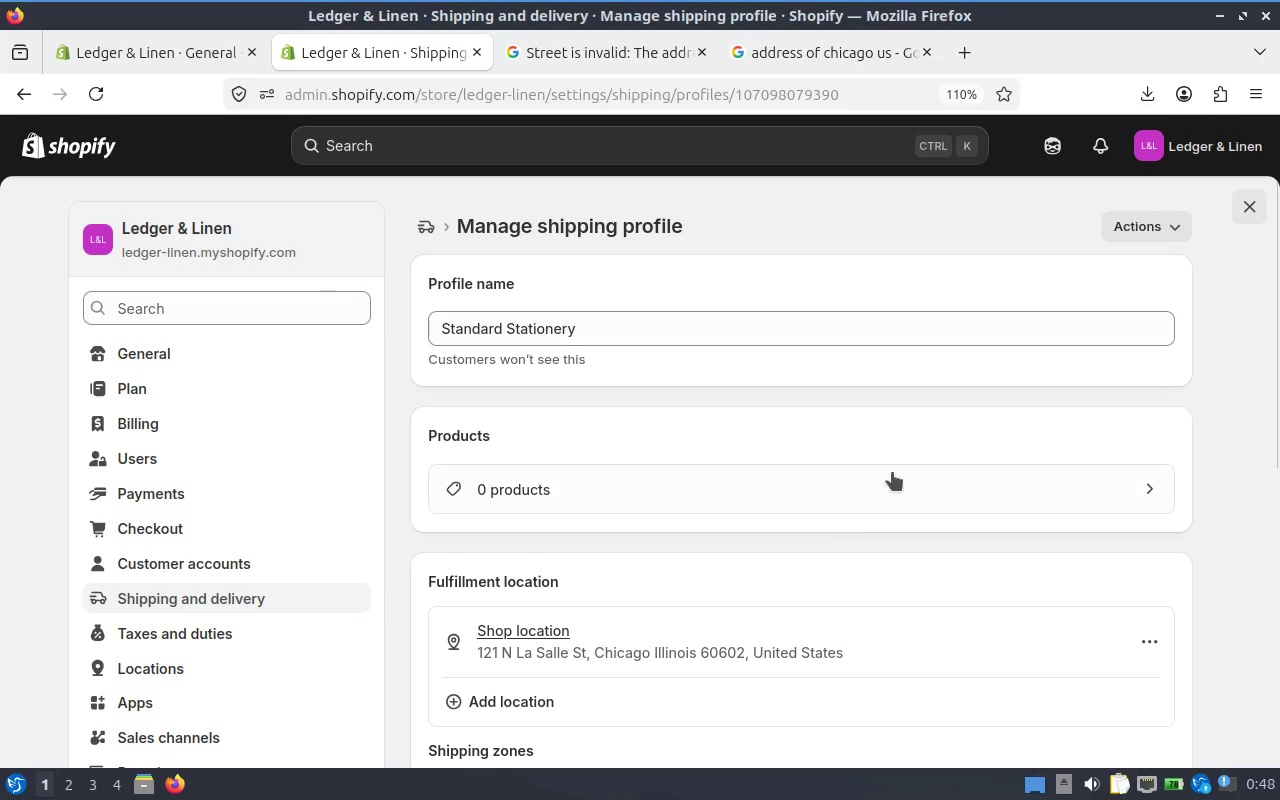 
scroll: coordinate [920, 446], scroll_direction: down, amount: 2.0
 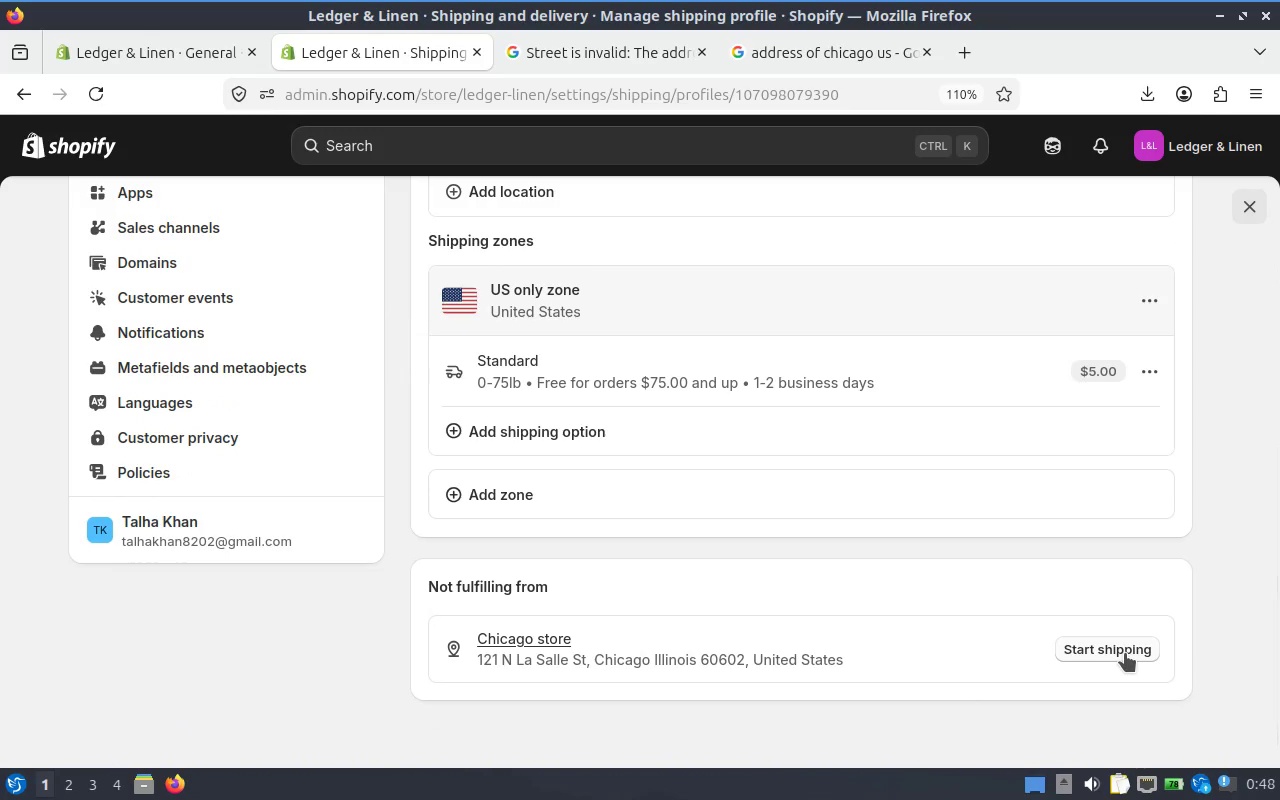 
wait(7.33)
 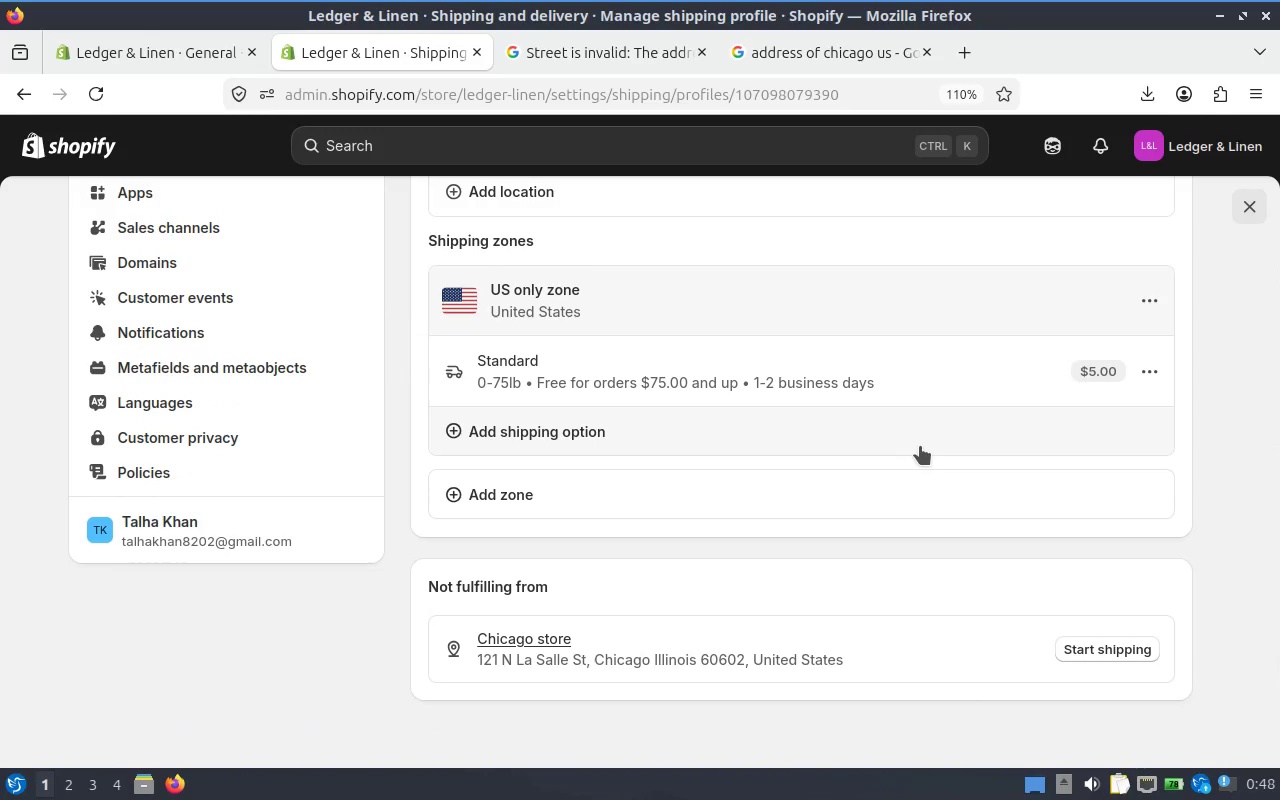 
left_click([1125, 653])
 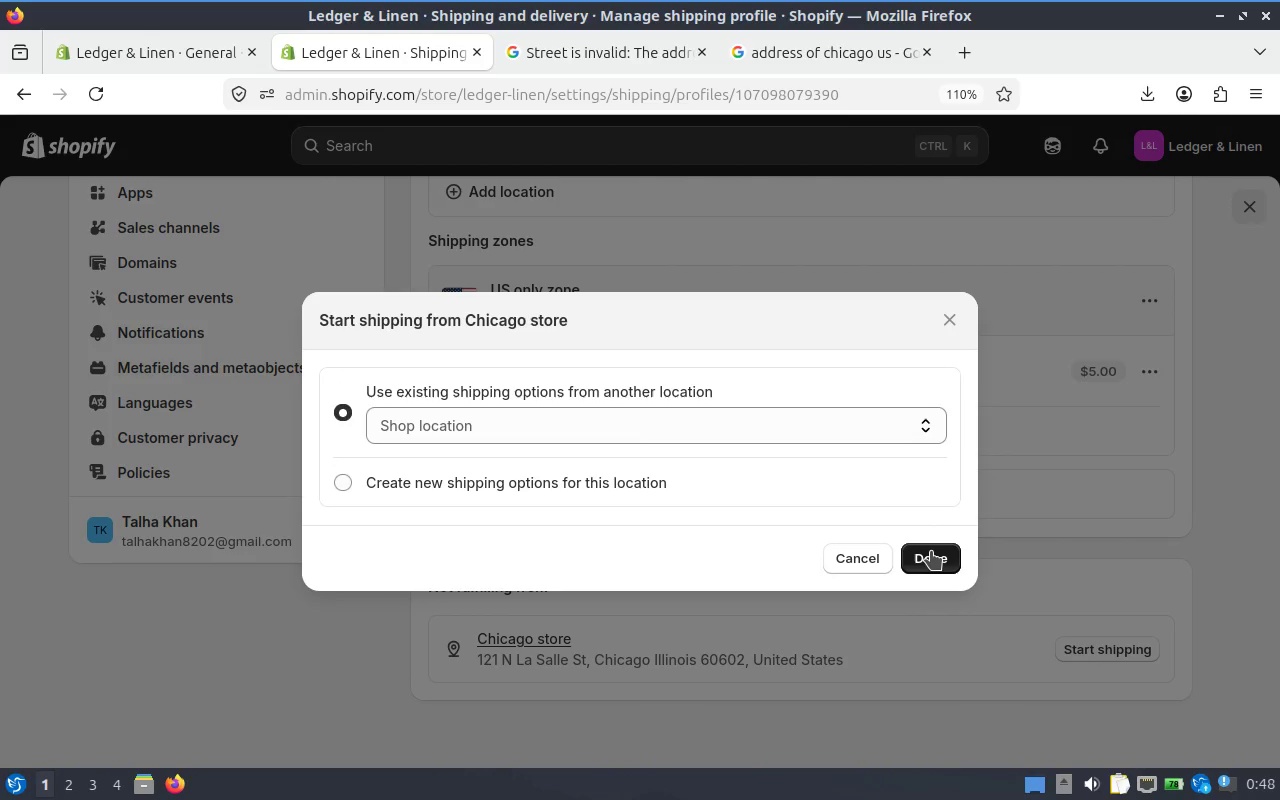 
wait(5.34)
 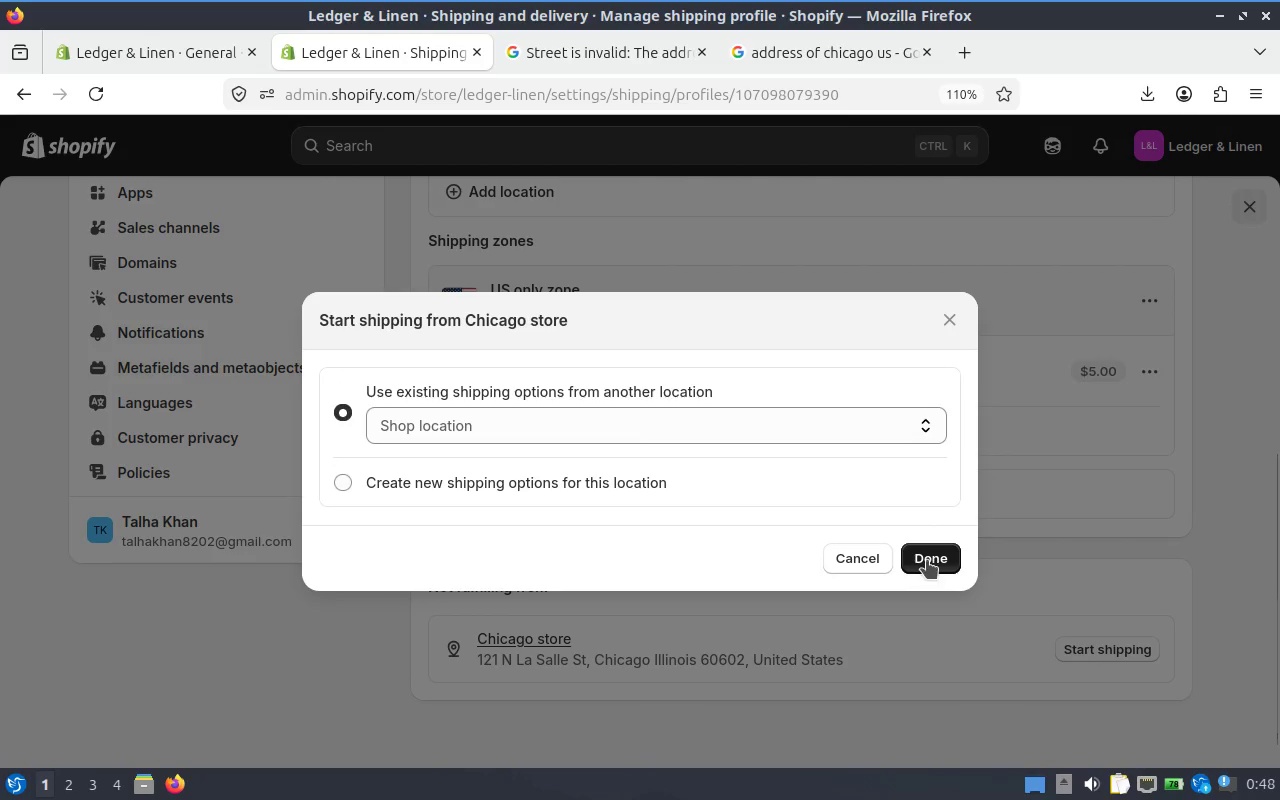 
left_click([720, 418])
 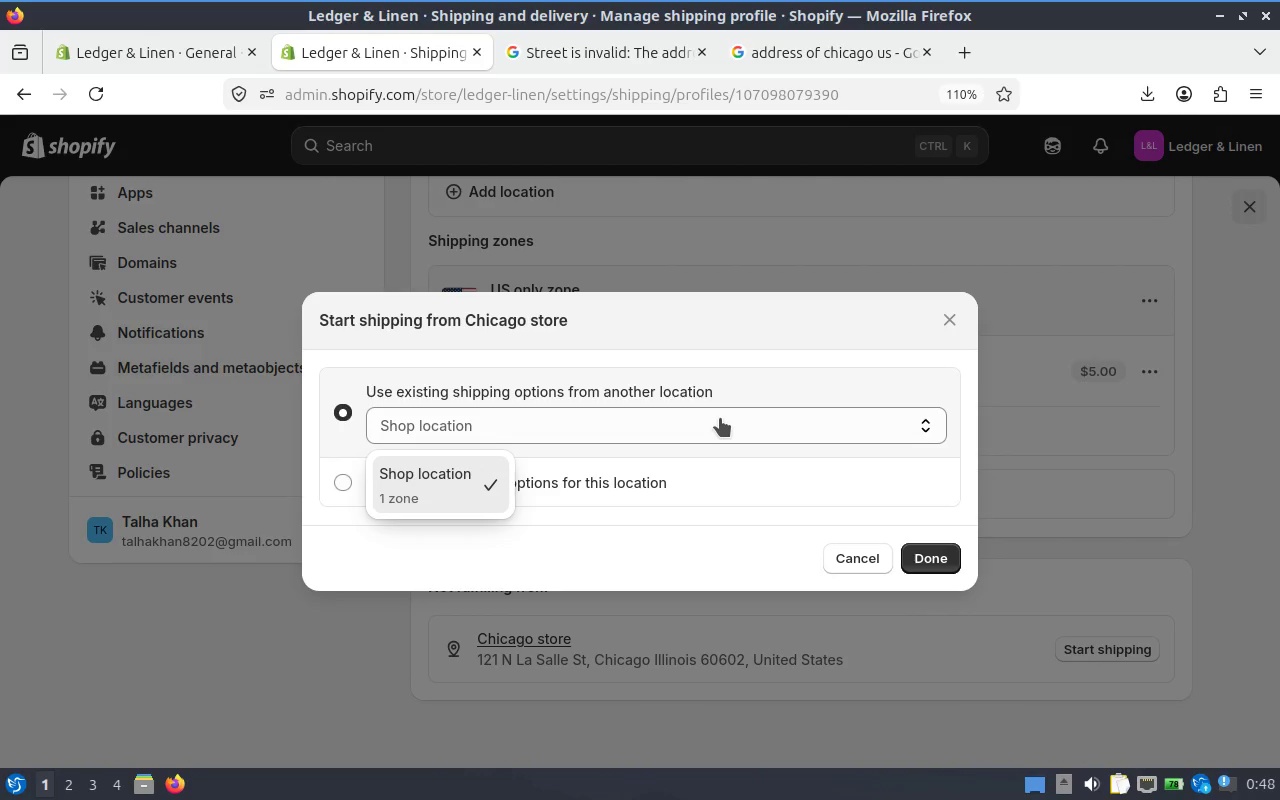 
left_click([720, 418])
 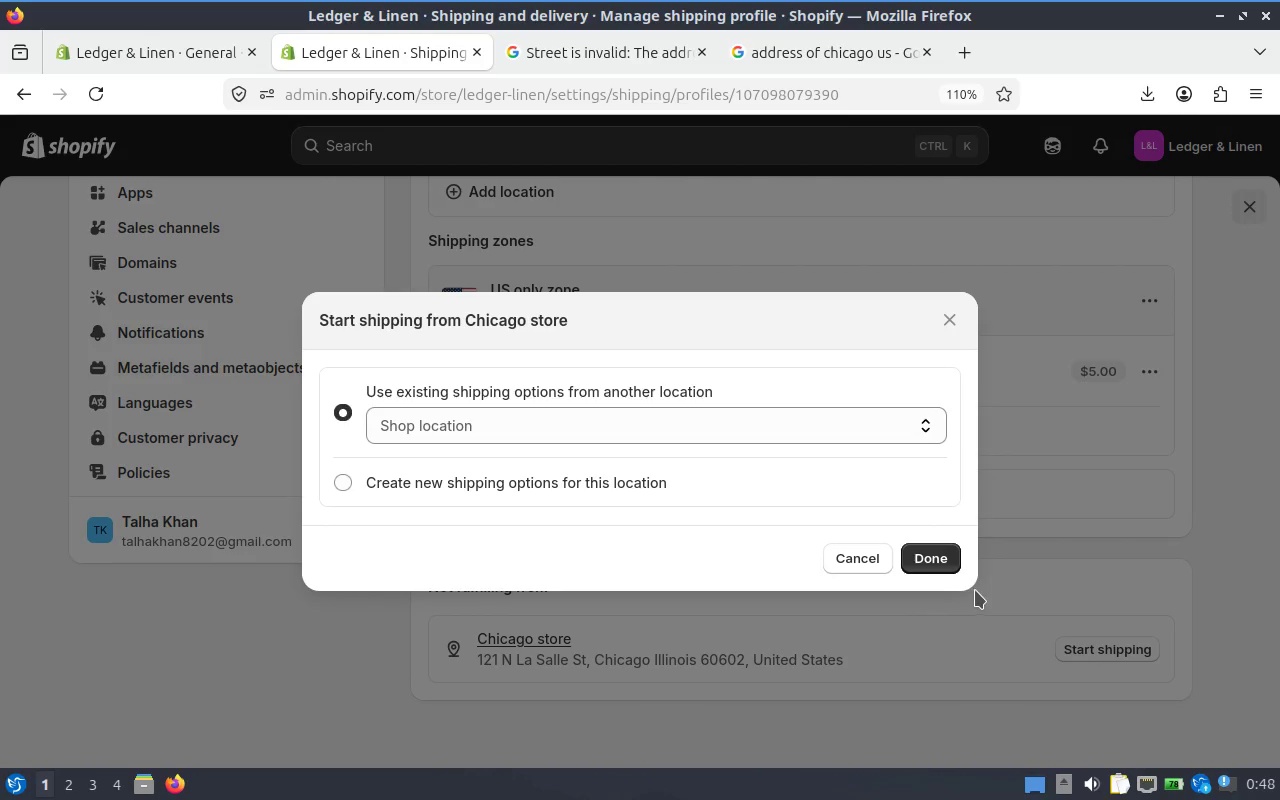 
left_click([940, 555])
 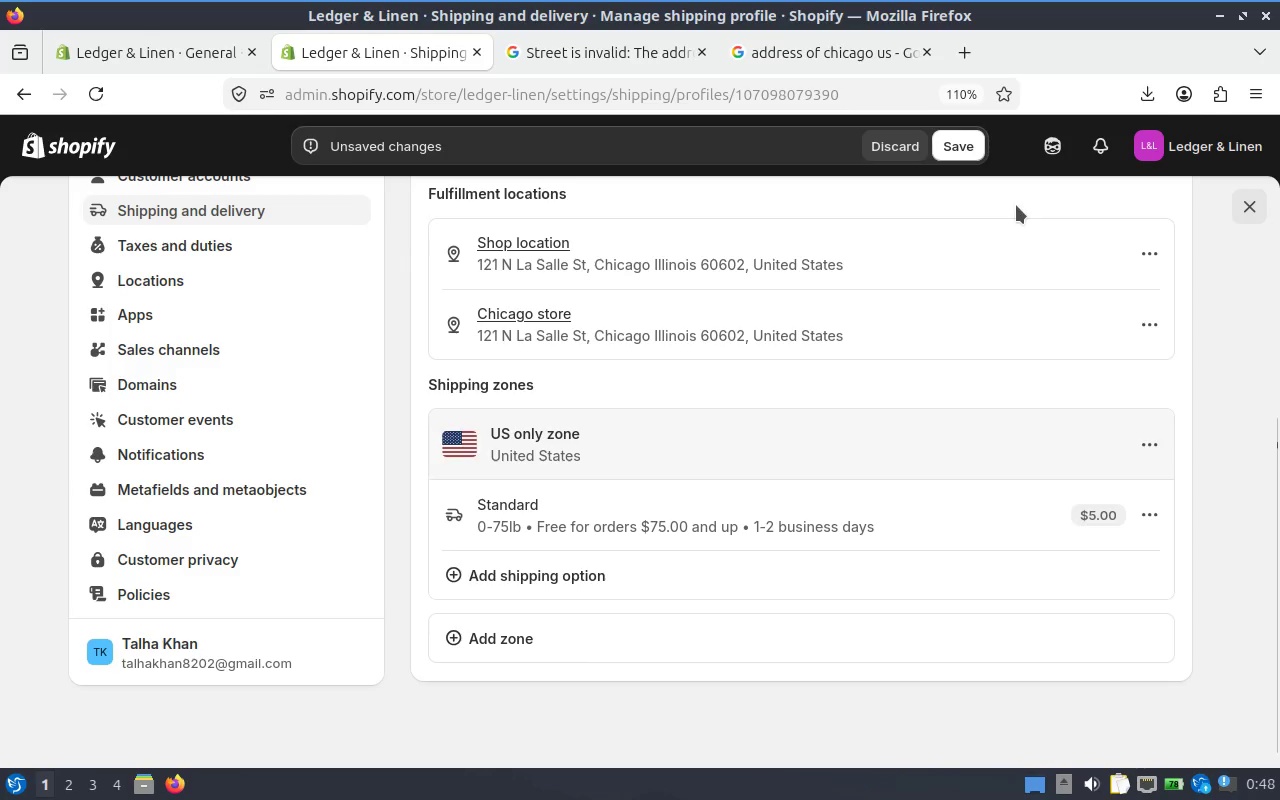 
left_click([965, 155])
 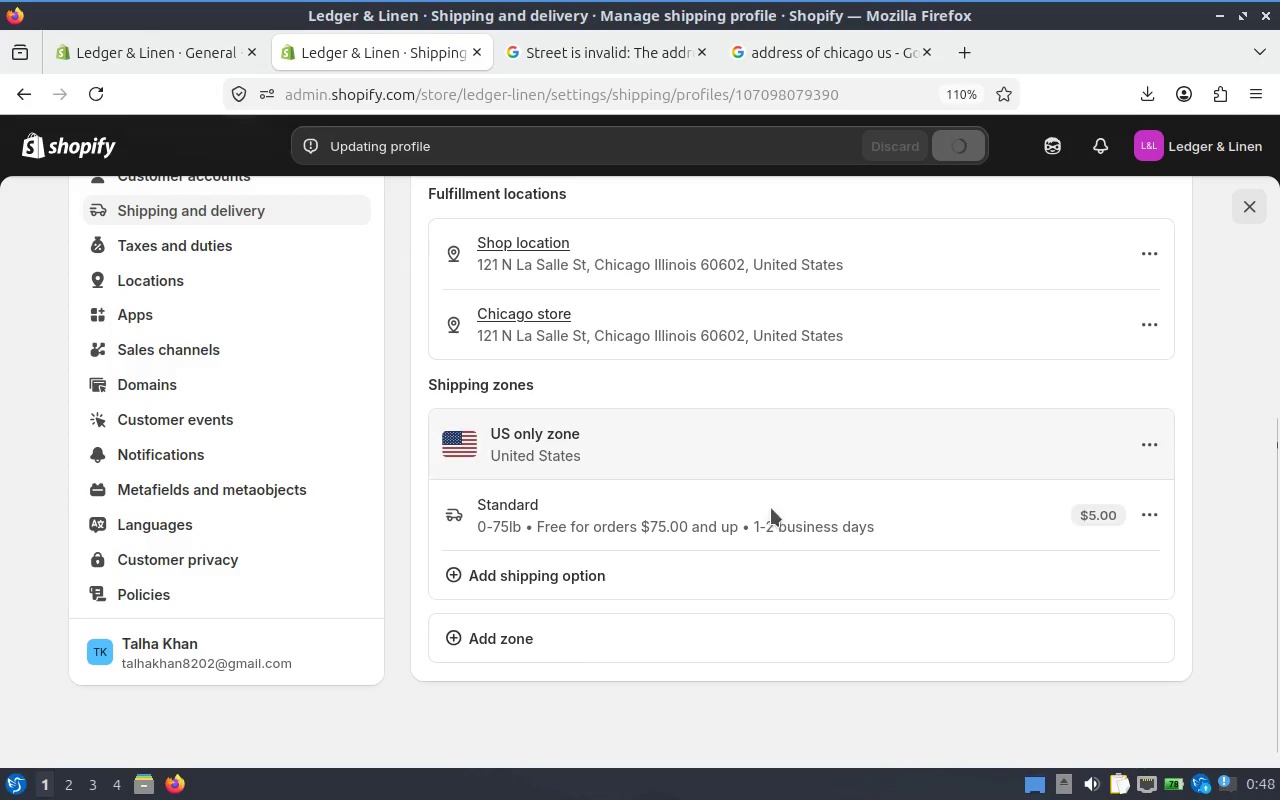 
scroll: coordinate [782, 503], scroll_direction: up, amount: 7.0
 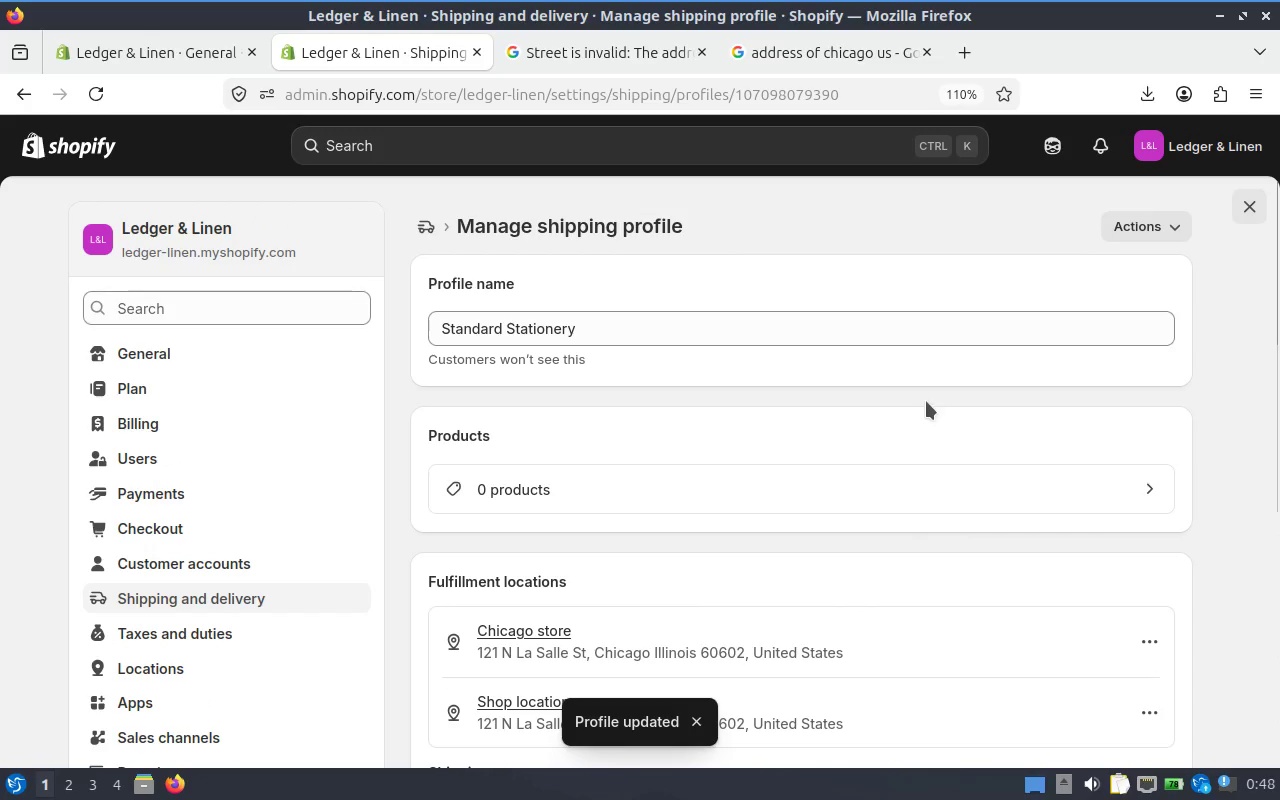 
scroll: coordinate [897, 405], scroll_direction: down, amount: 4.0
 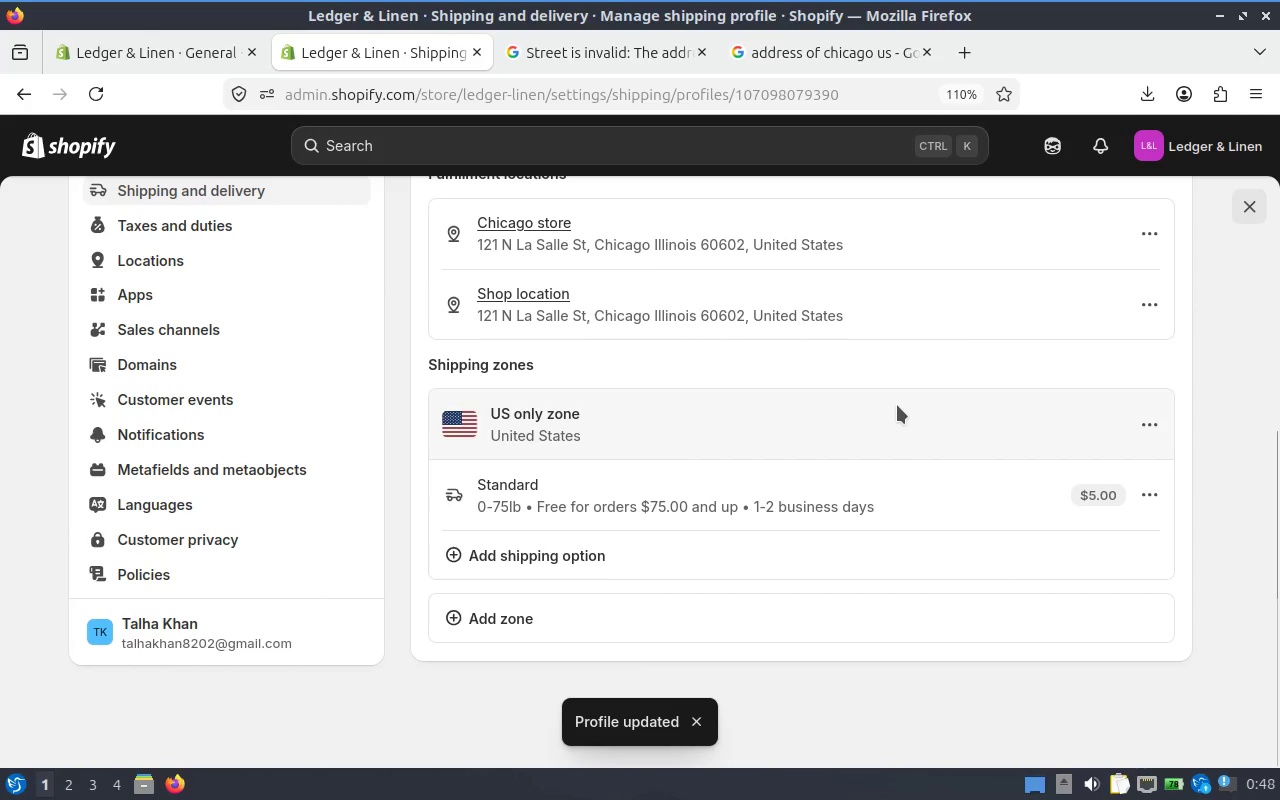 
scroll: coordinate [851, 421], scroll_direction: up, amount: 4.0
 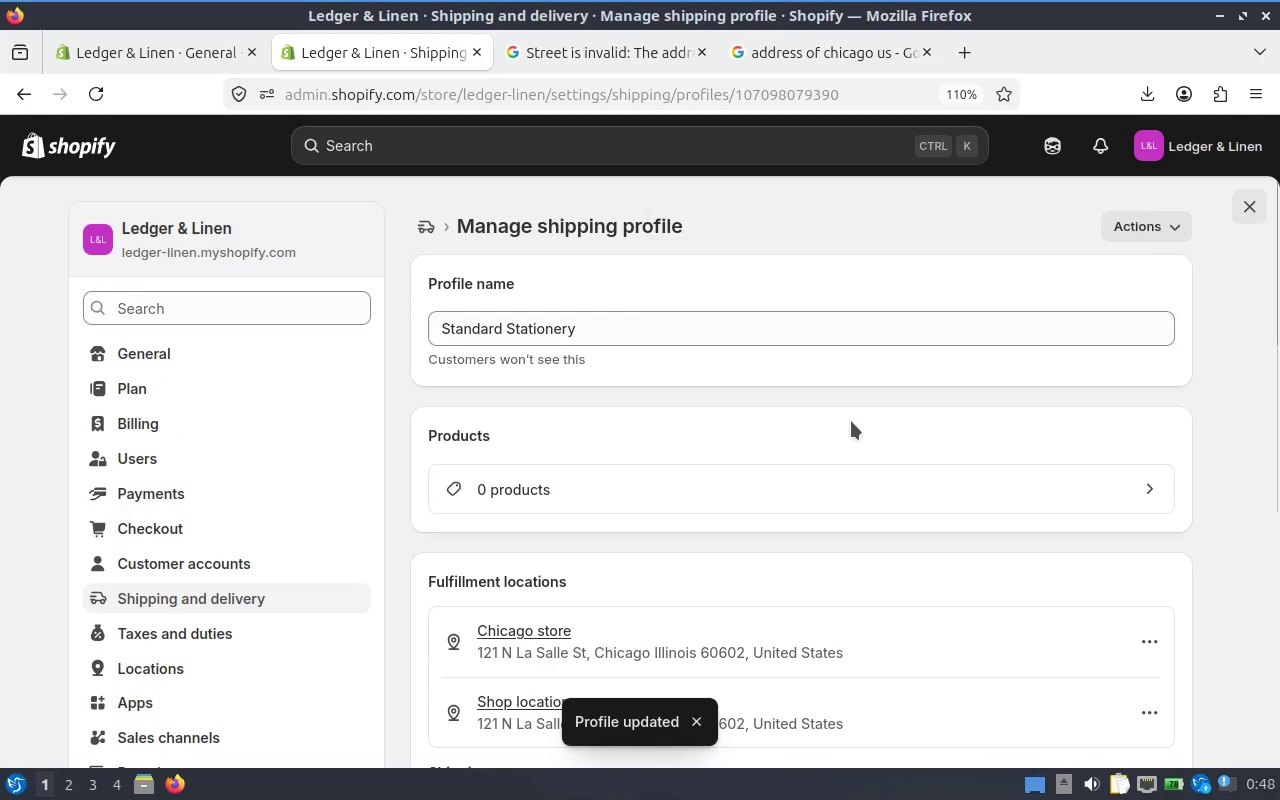 
scroll: coordinate [851, 421], scroll_direction: down, amount: 1.0
 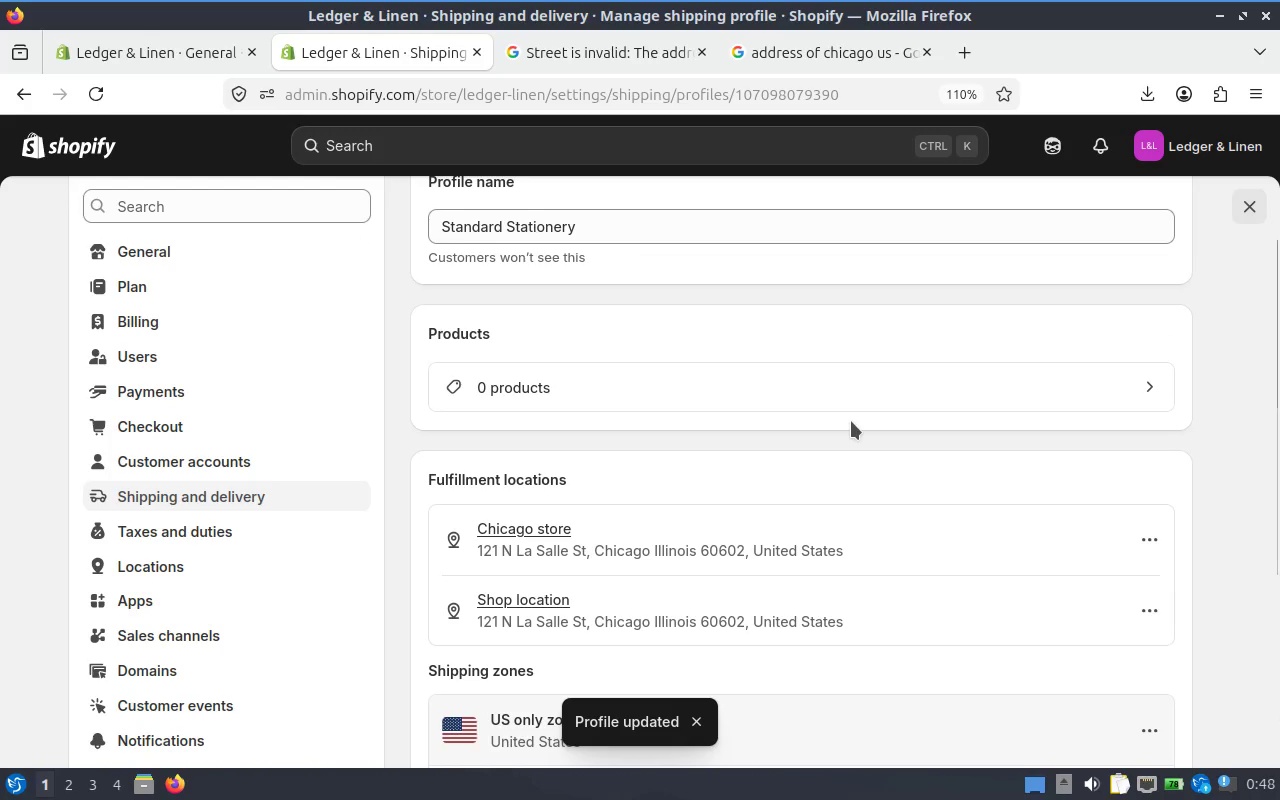 
hold_key(key=ControlLeft, duration=0.74)
 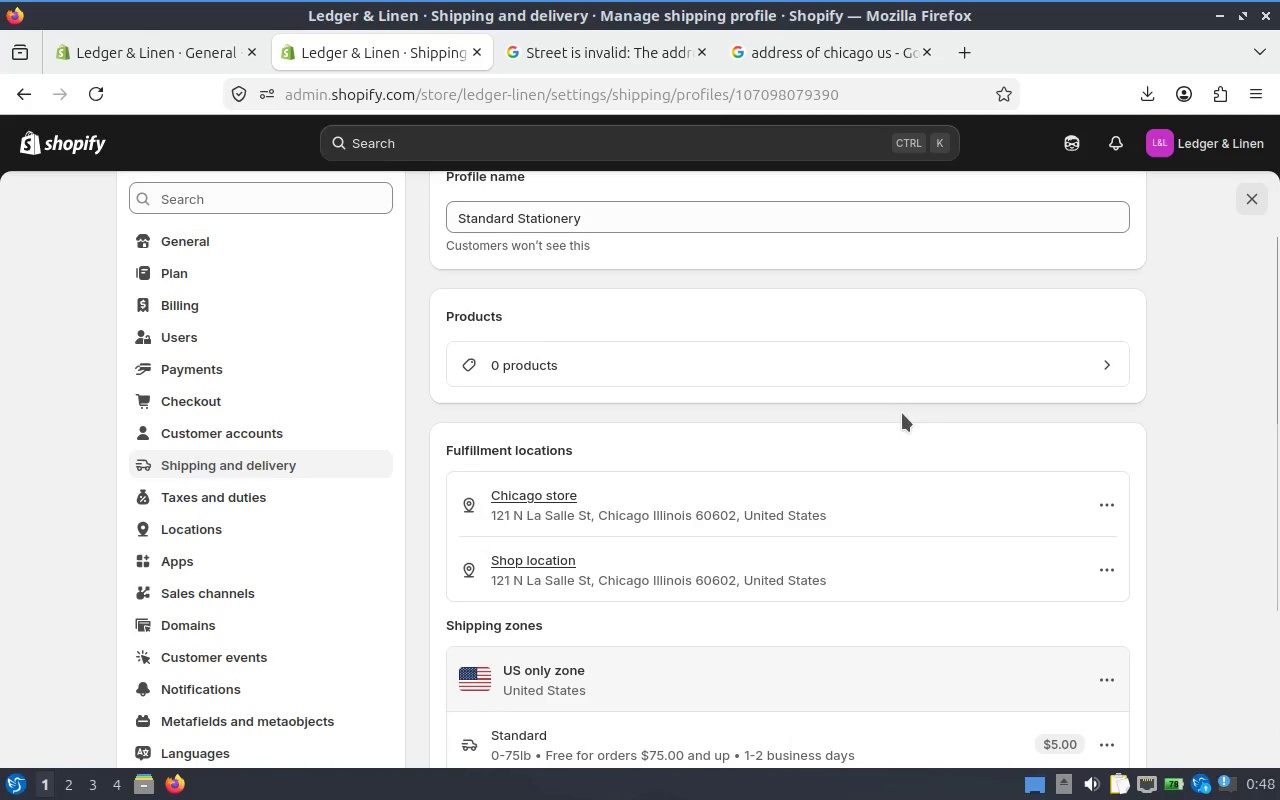 
scroll: coordinate [930, 413], scroll_direction: up, amount: 2.0
 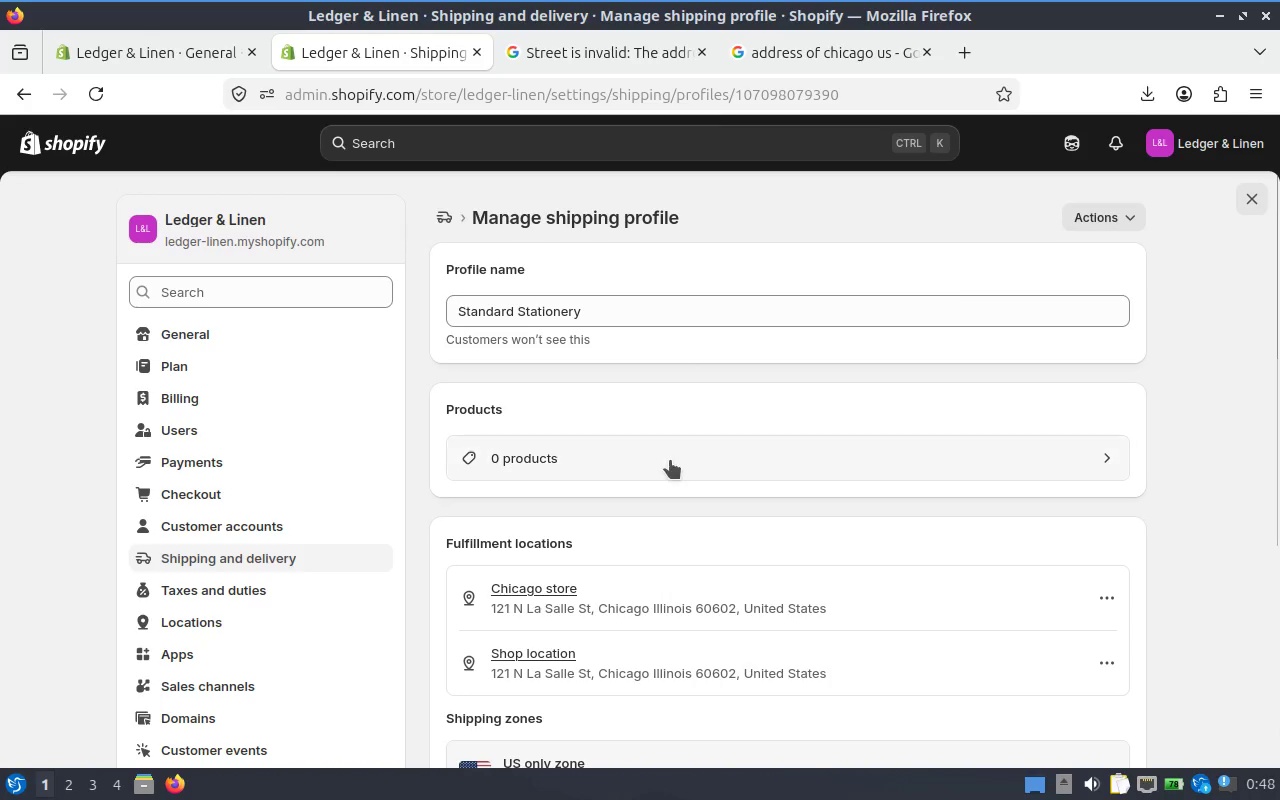 
scroll: coordinate [822, 493], scroll_direction: down, amount: 3.0
 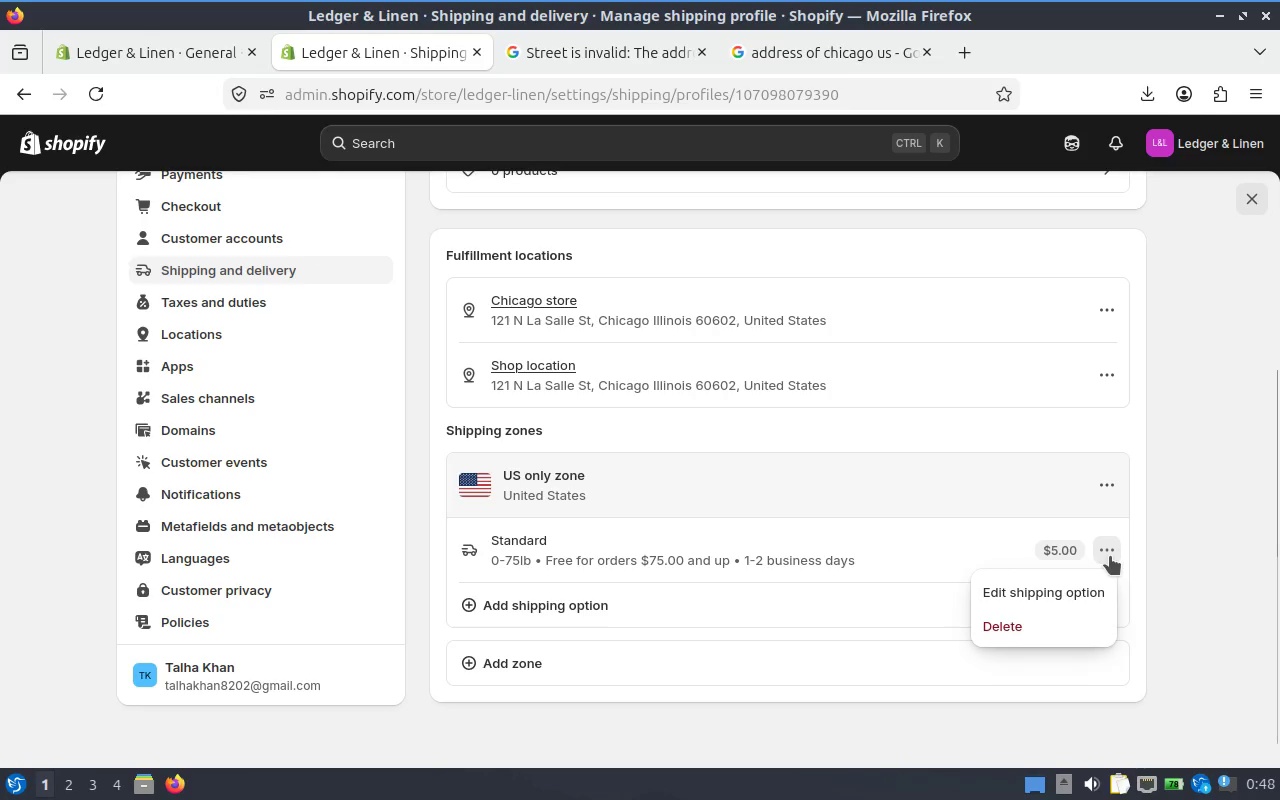 
left_click([1072, 596])
 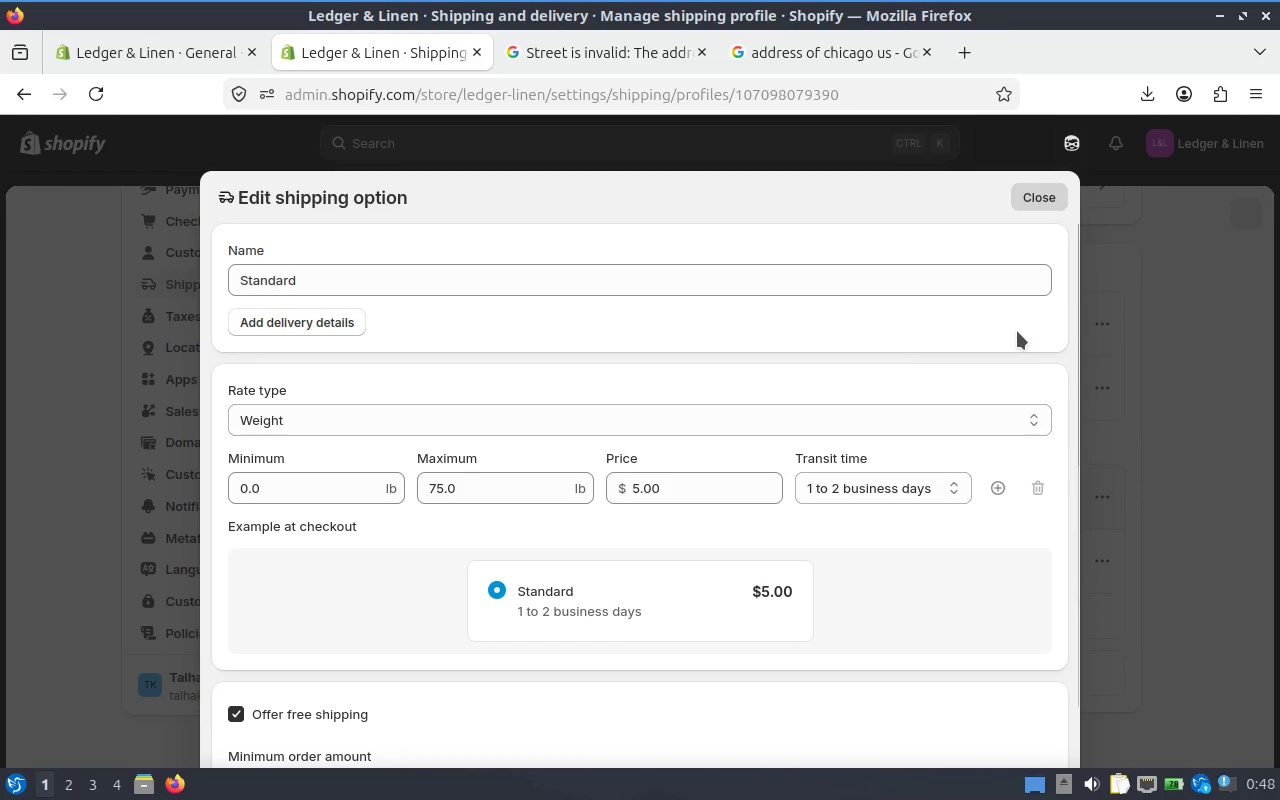 
scroll: coordinate [810, 383], scroll_direction: down, amount: 1.0
 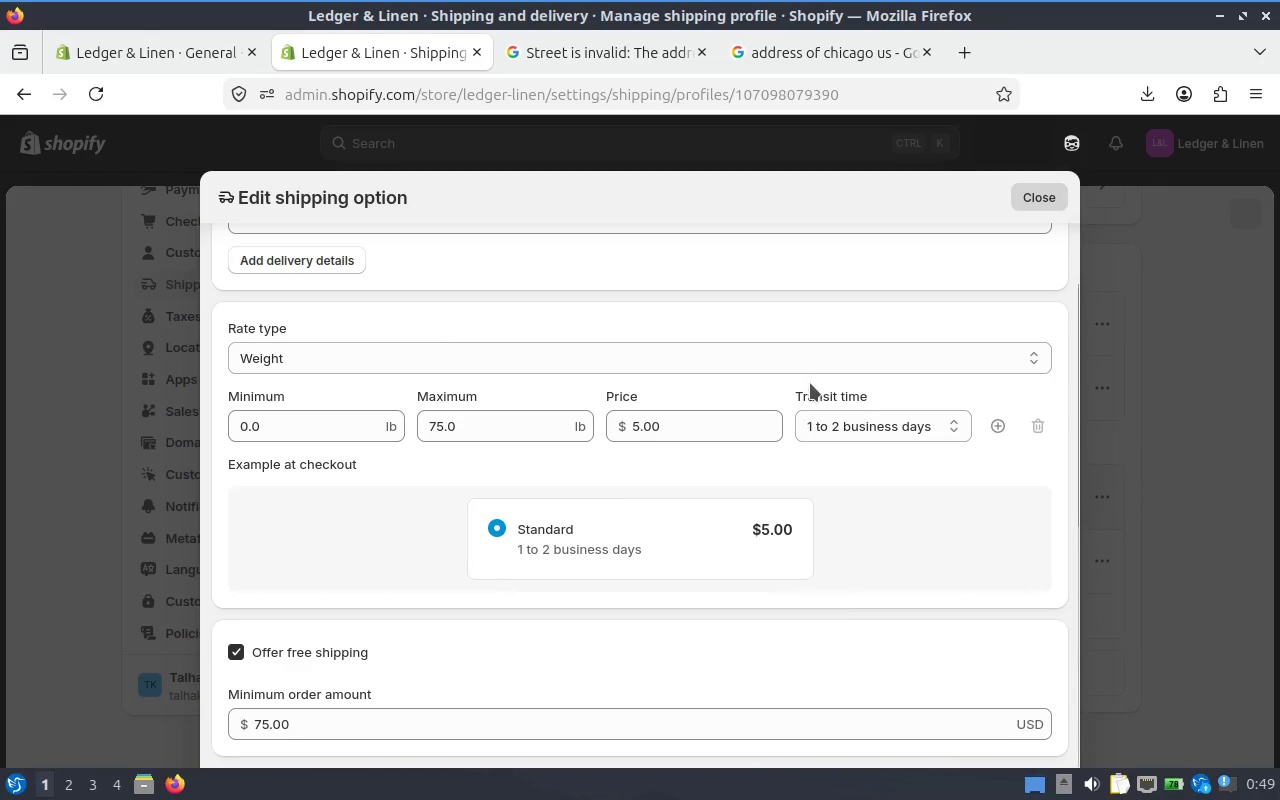 
scroll: coordinate [810, 383], scroll_direction: up, amount: 1.0
 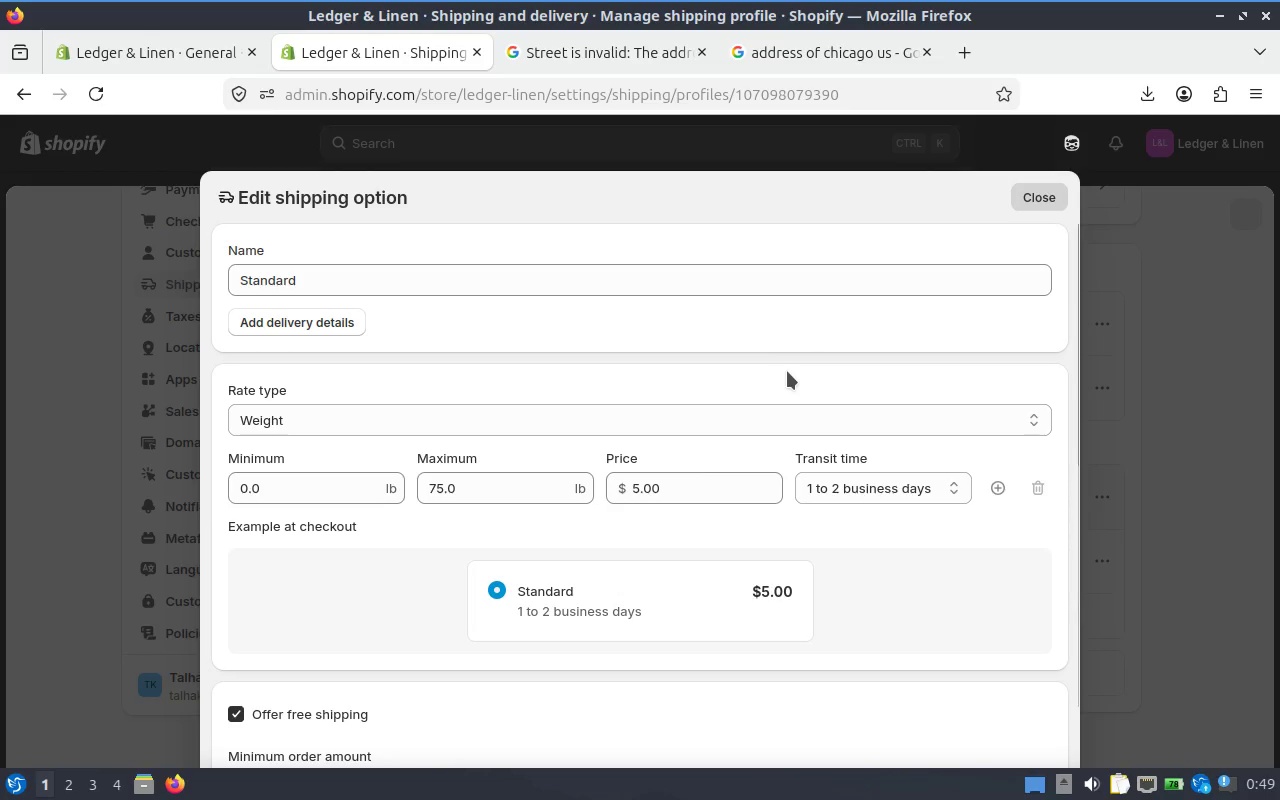 
wait(5.22)
 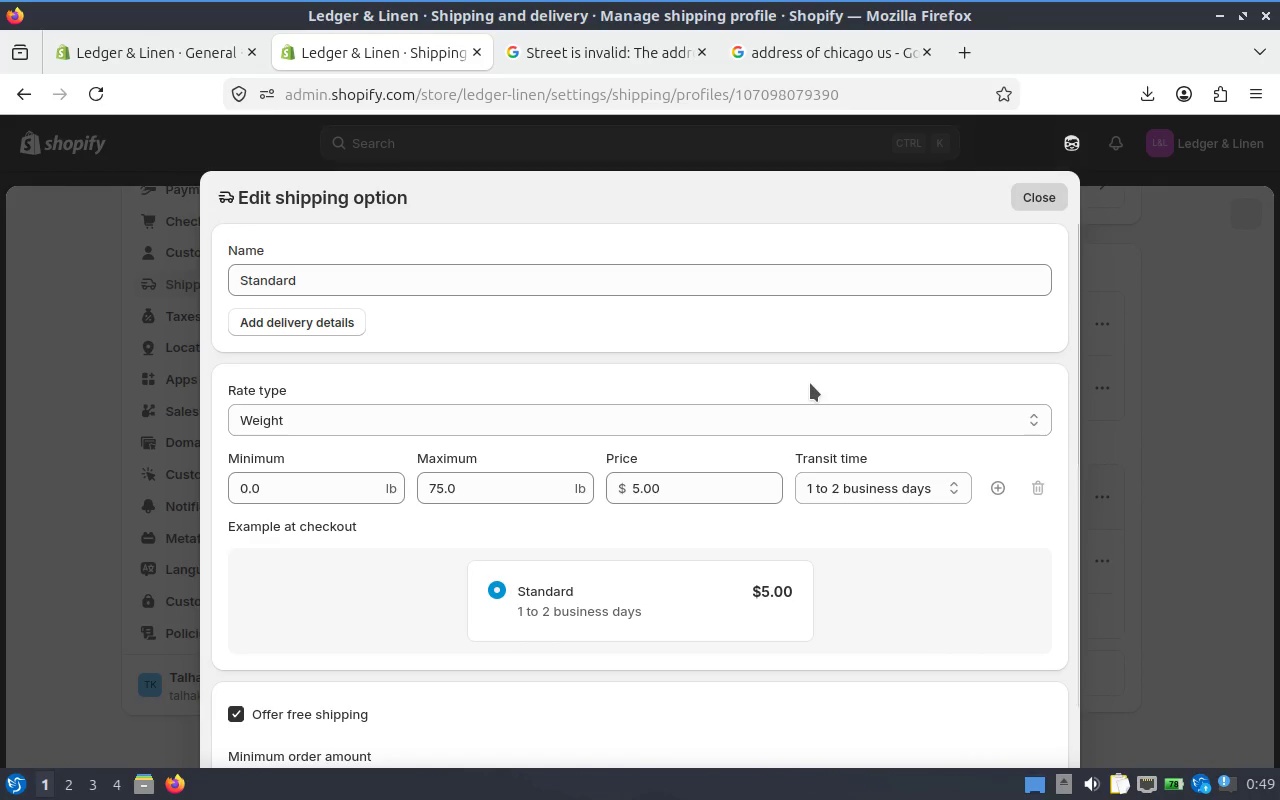 
scroll: coordinate [890, 377], scroll_direction: down, amount: 1.0
 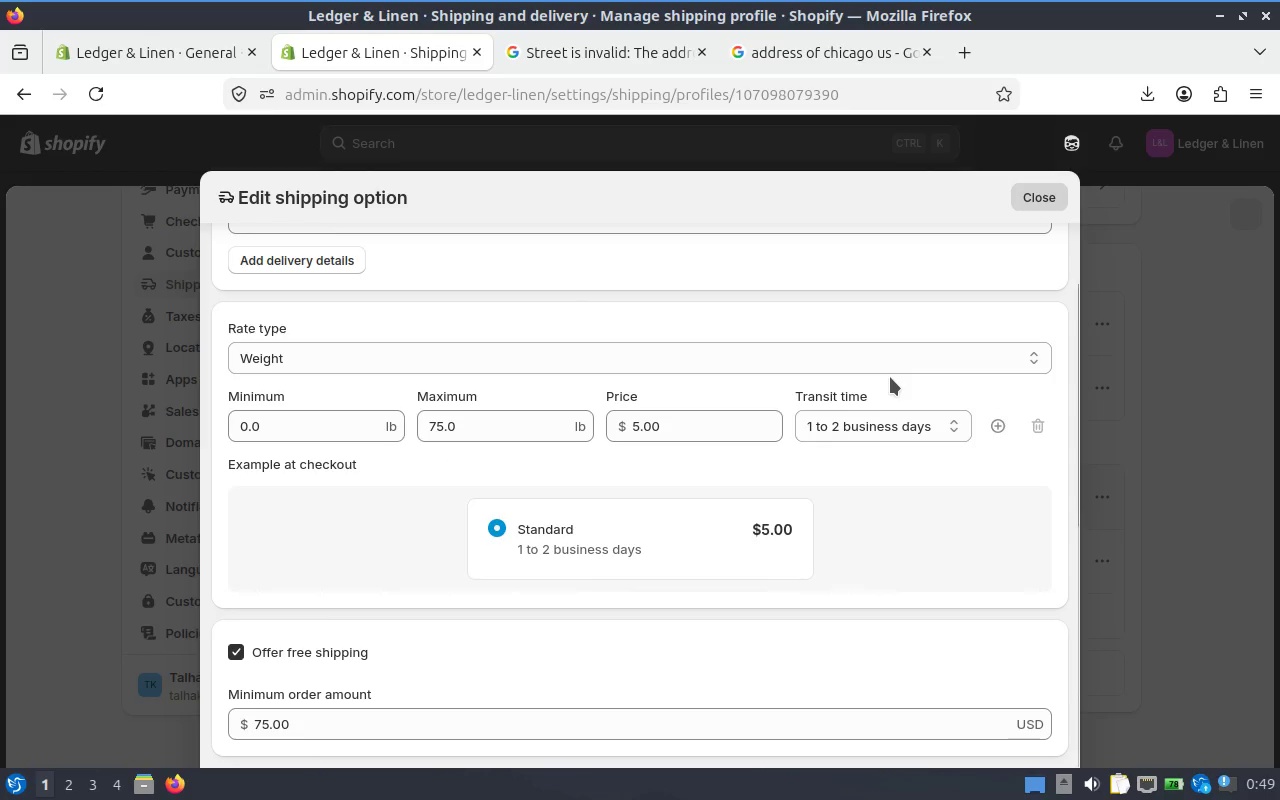 
hold_key(key=ControlLeft, duration=0.73)
scroll: coordinate [890, 377], scroll_direction: down, amount: 1.0
 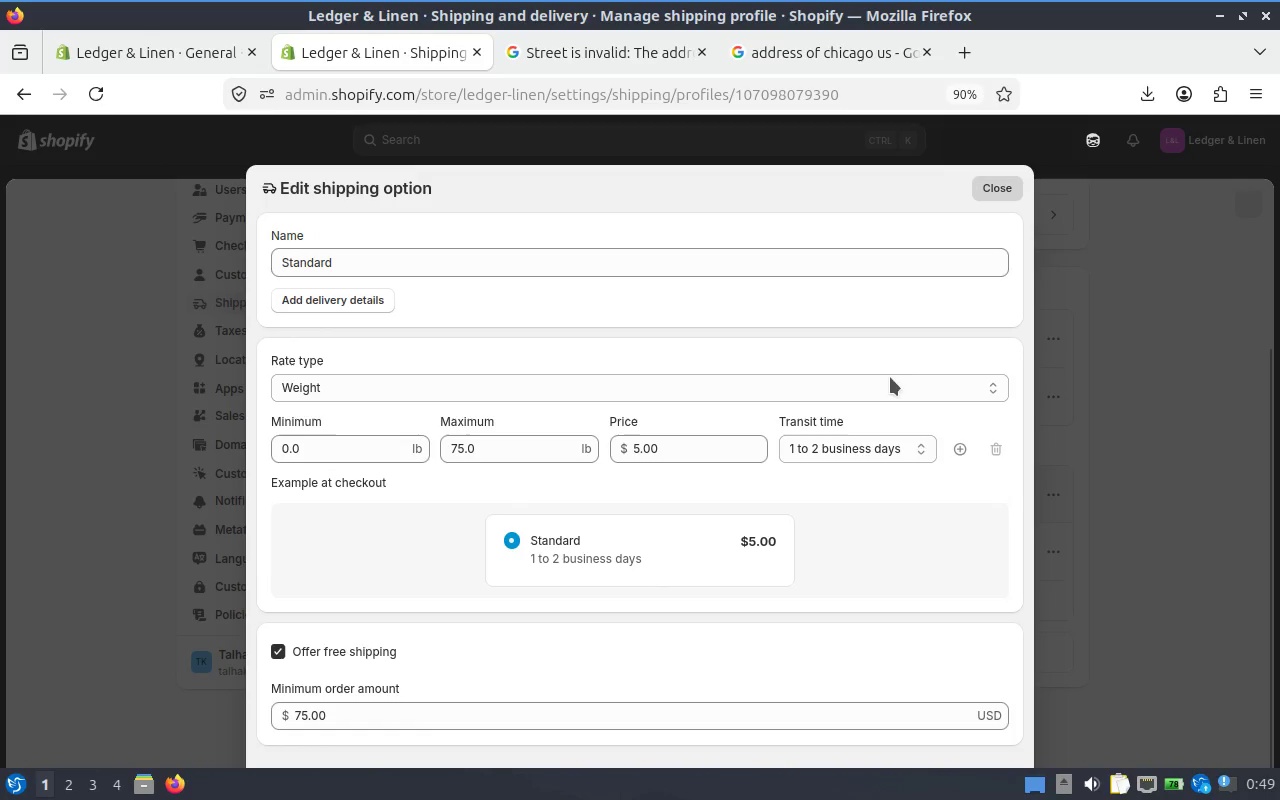 
scroll: coordinate [812, 378], scroll_direction: up, amount: 1.0
 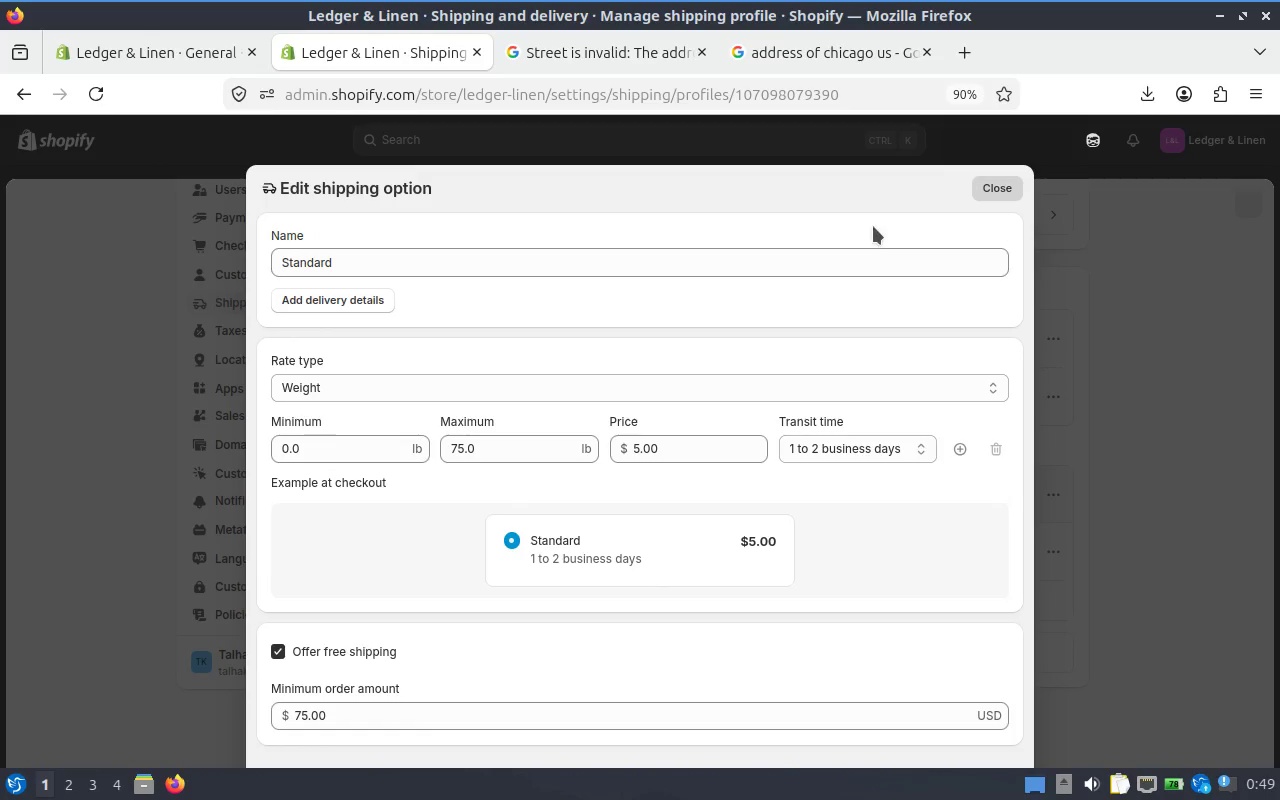 
right_click([875, 217])
 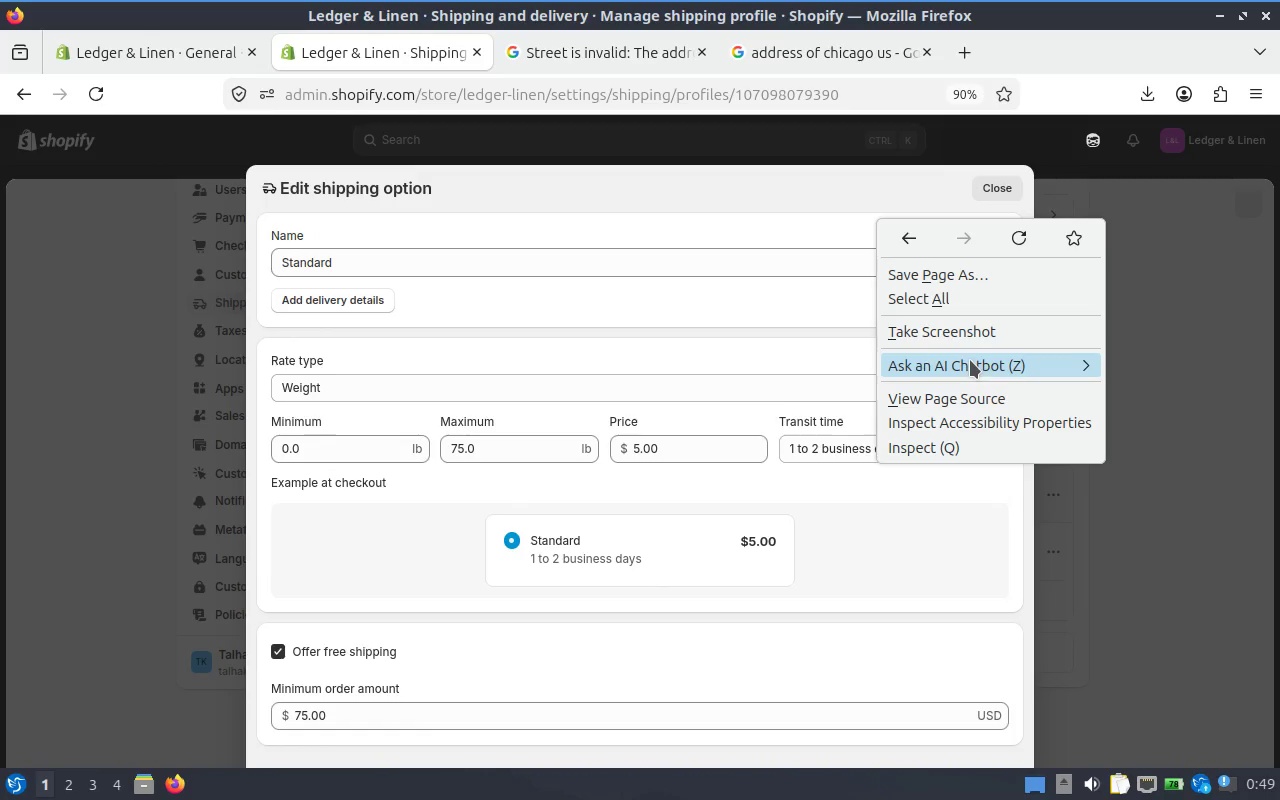 
left_click([982, 328])
 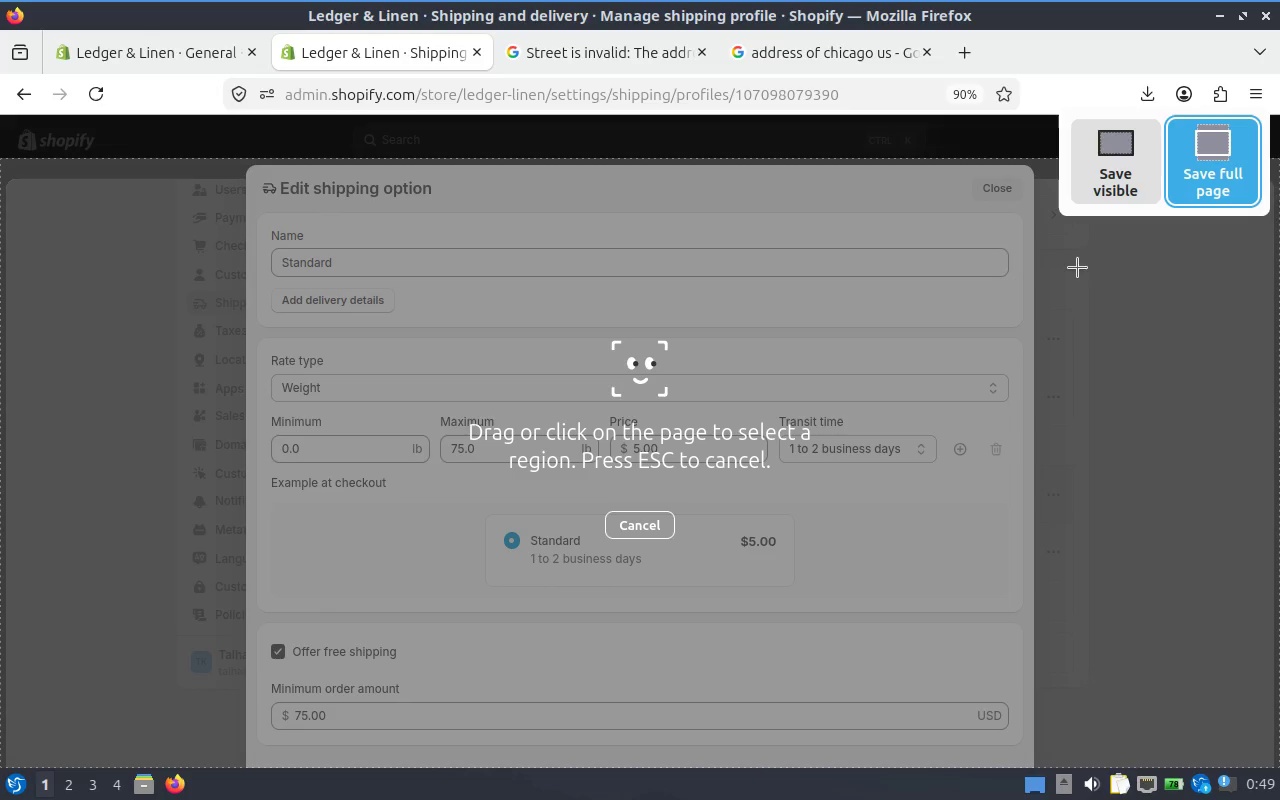 
left_click([1137, 152])
 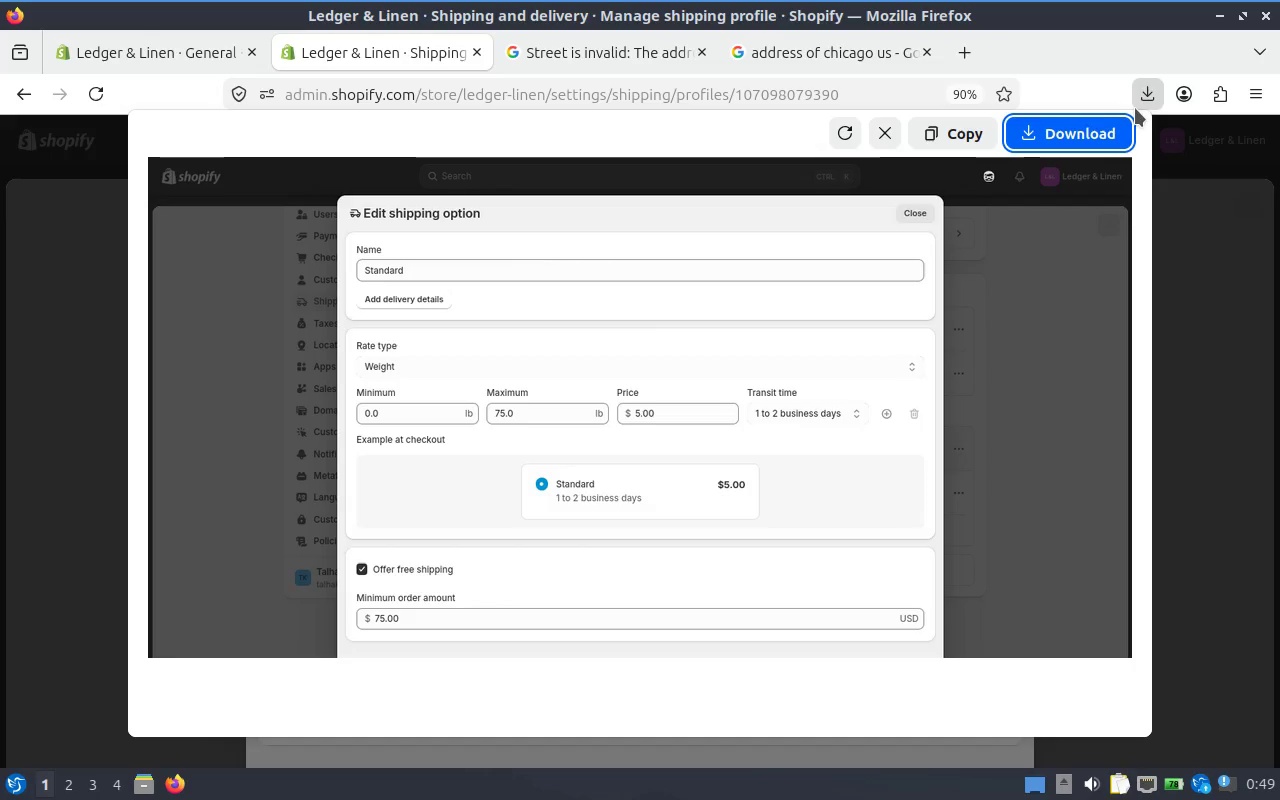 
left_click([1065, 137])
 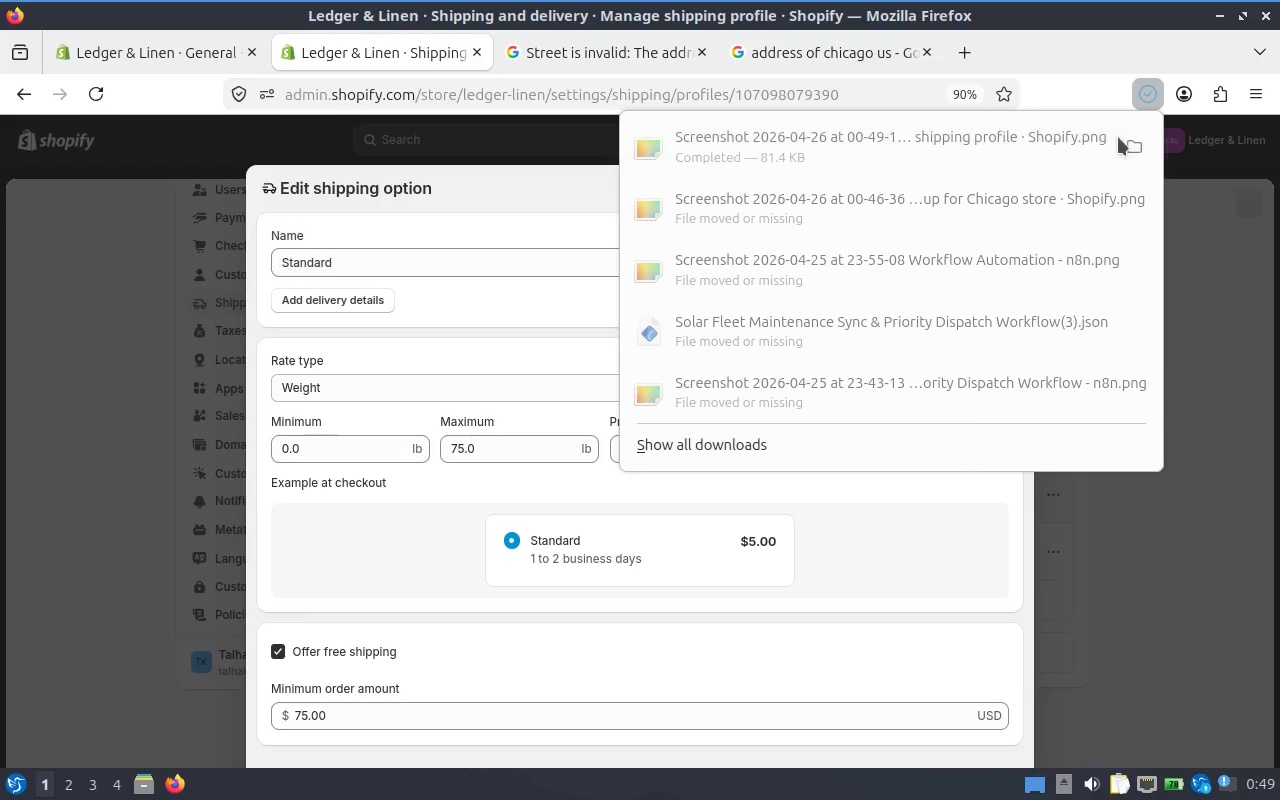 
left_click([1138, 143])
 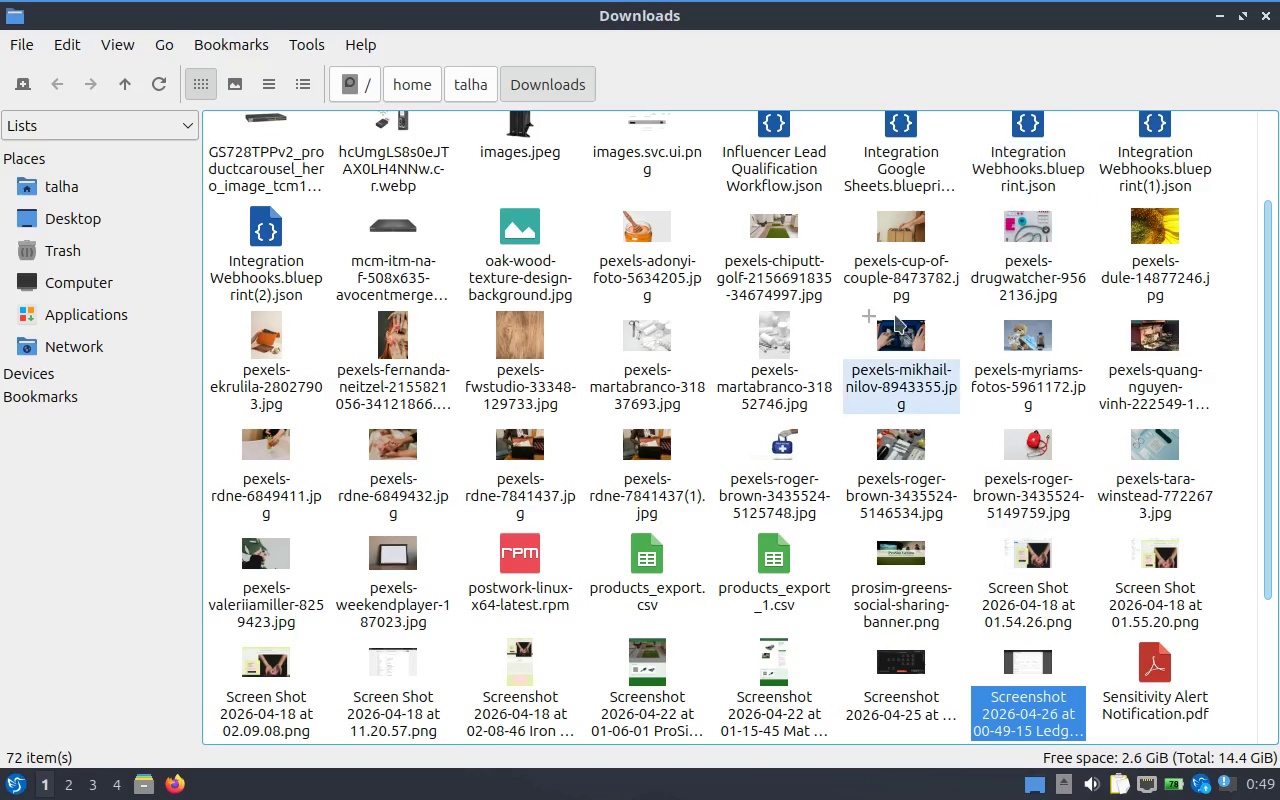 
key(Control+X)
 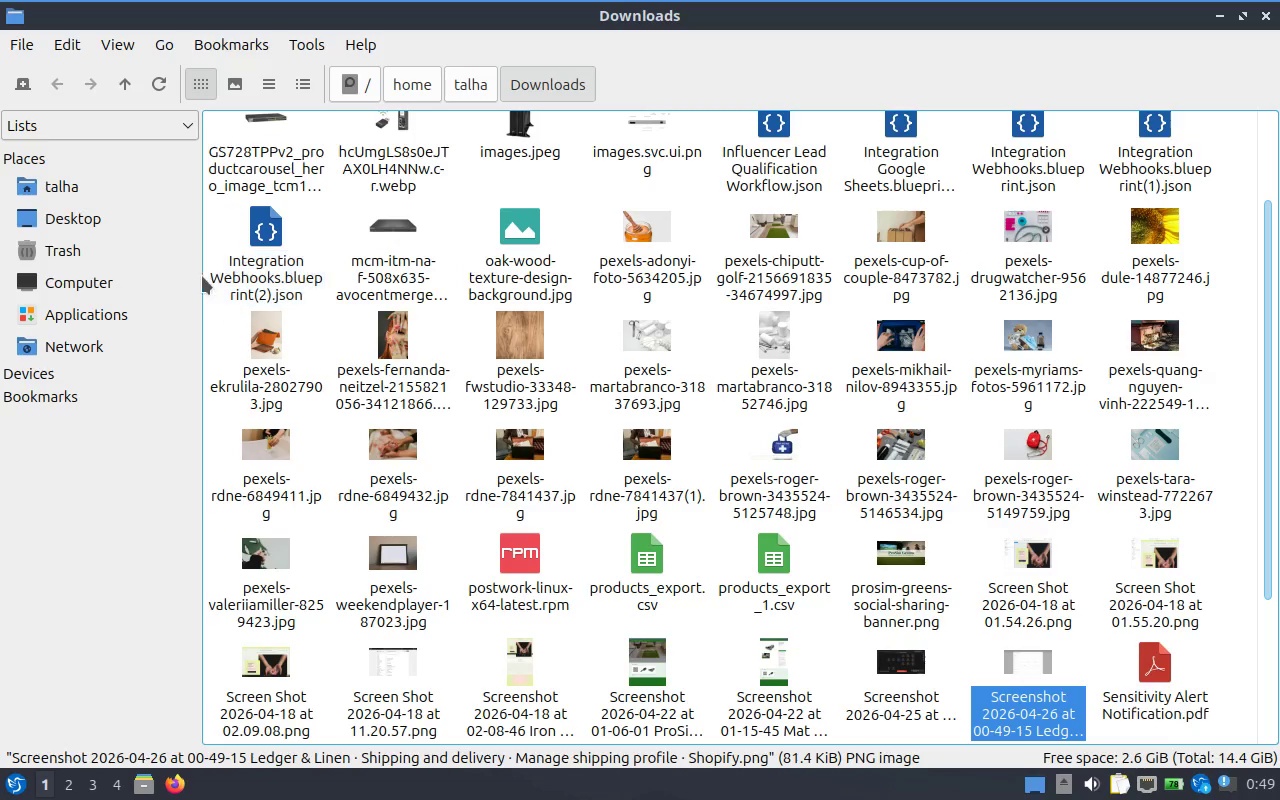 
left_click([75, 188])
 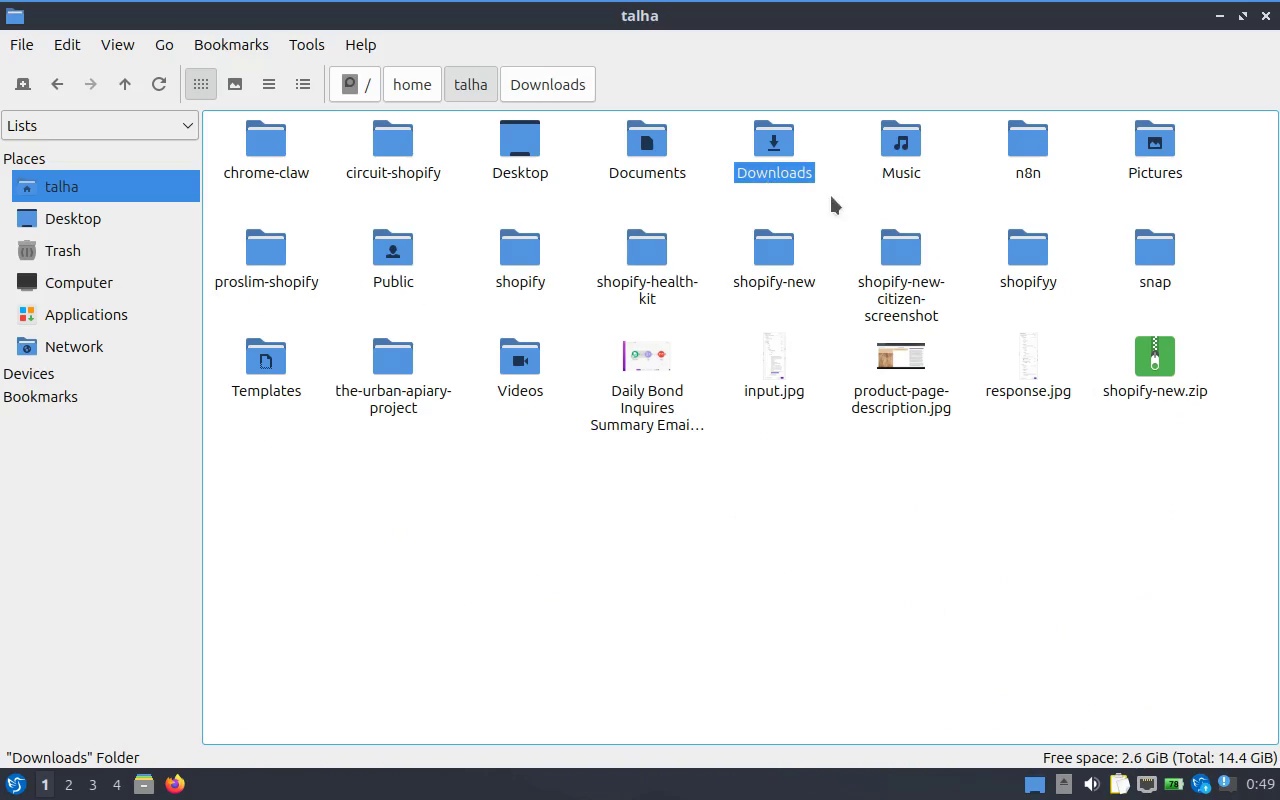 
left_click([541, 255])
 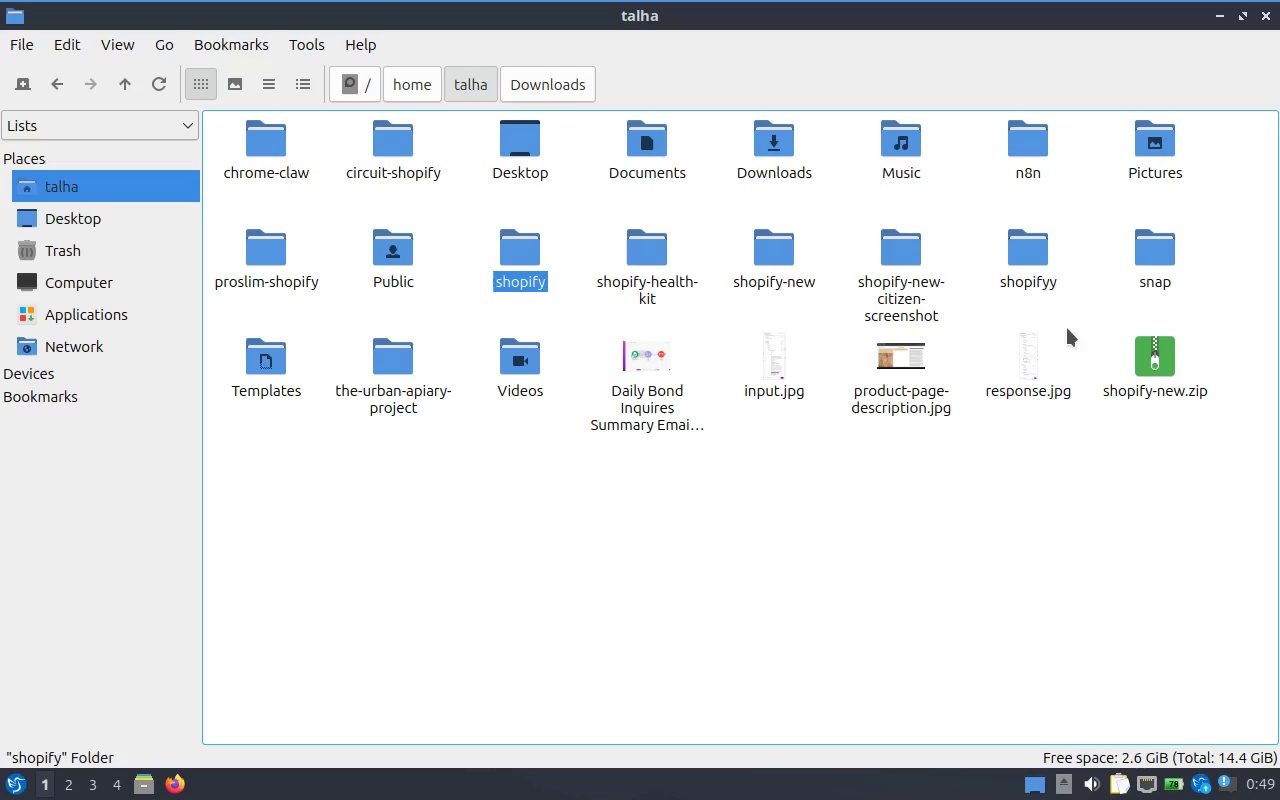 
double_click([1028, 265])
 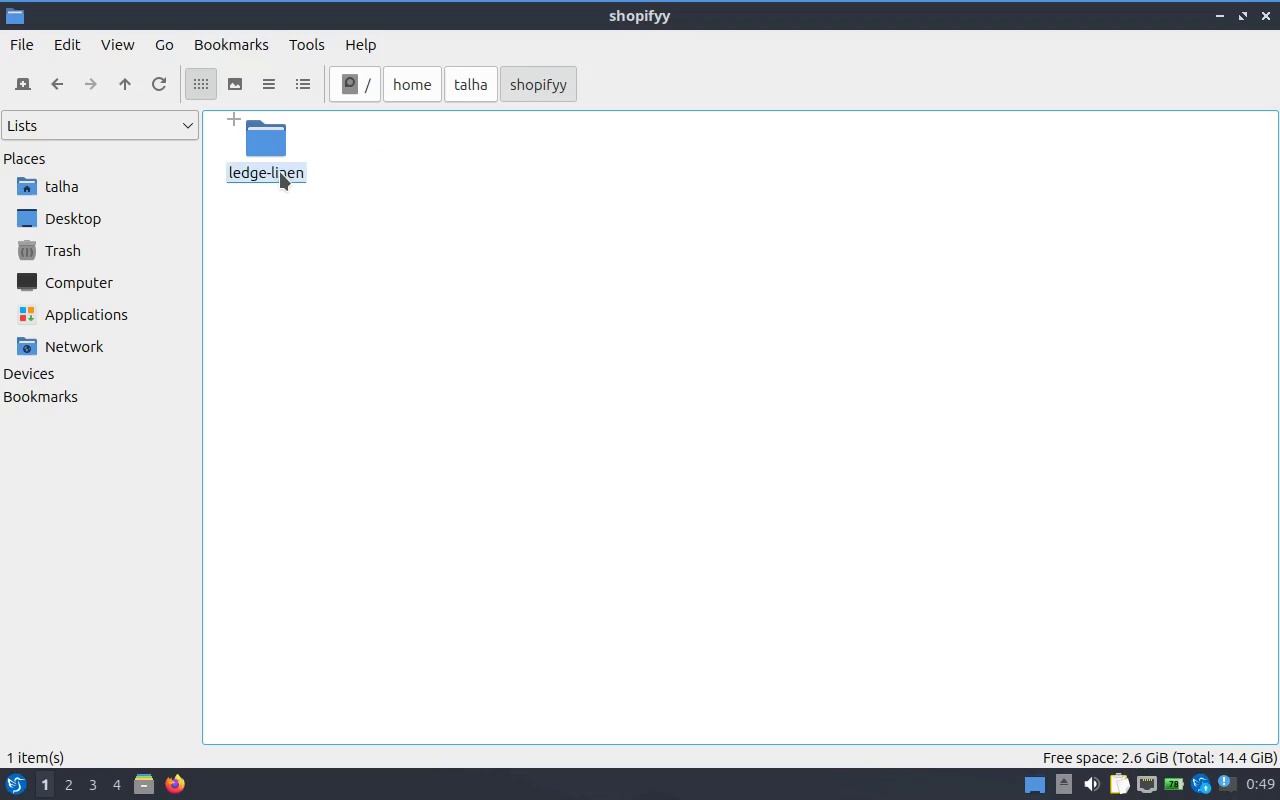 
double_click([277, 165])
 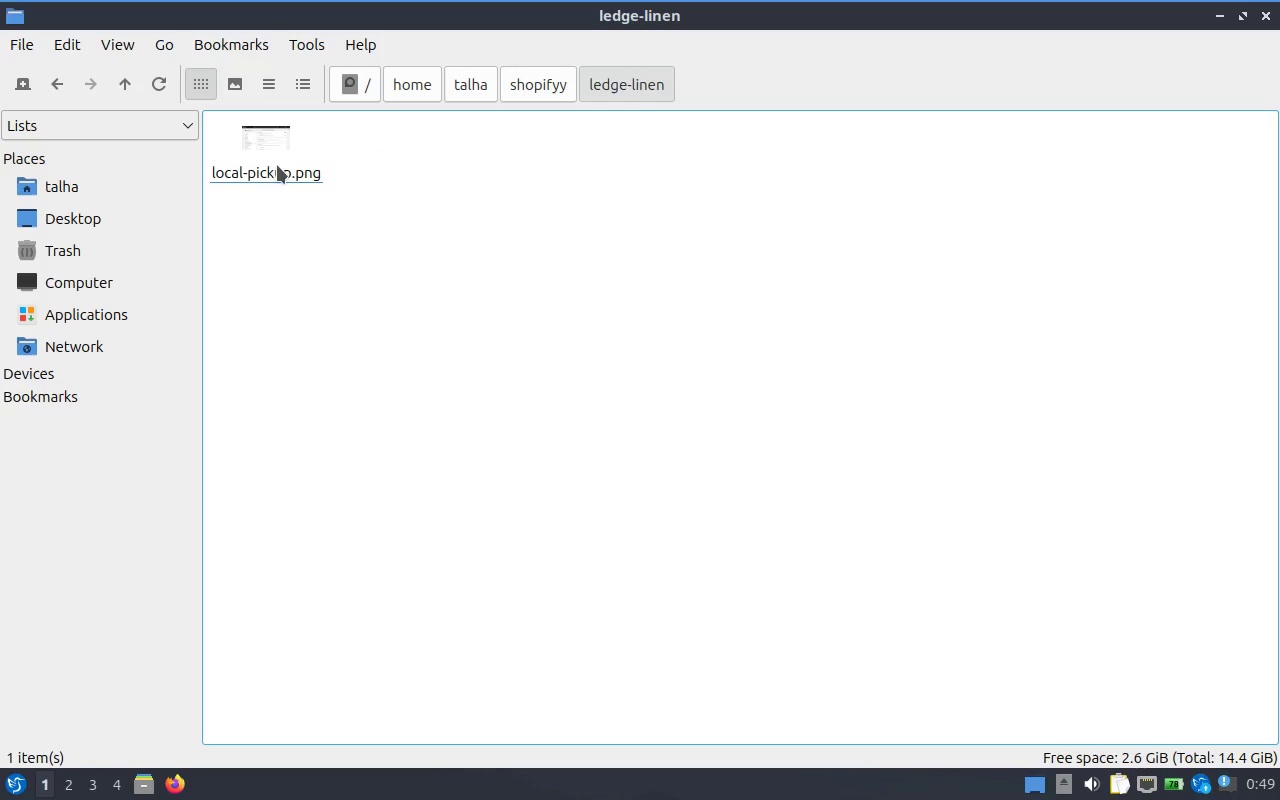 
key(Control+V)
 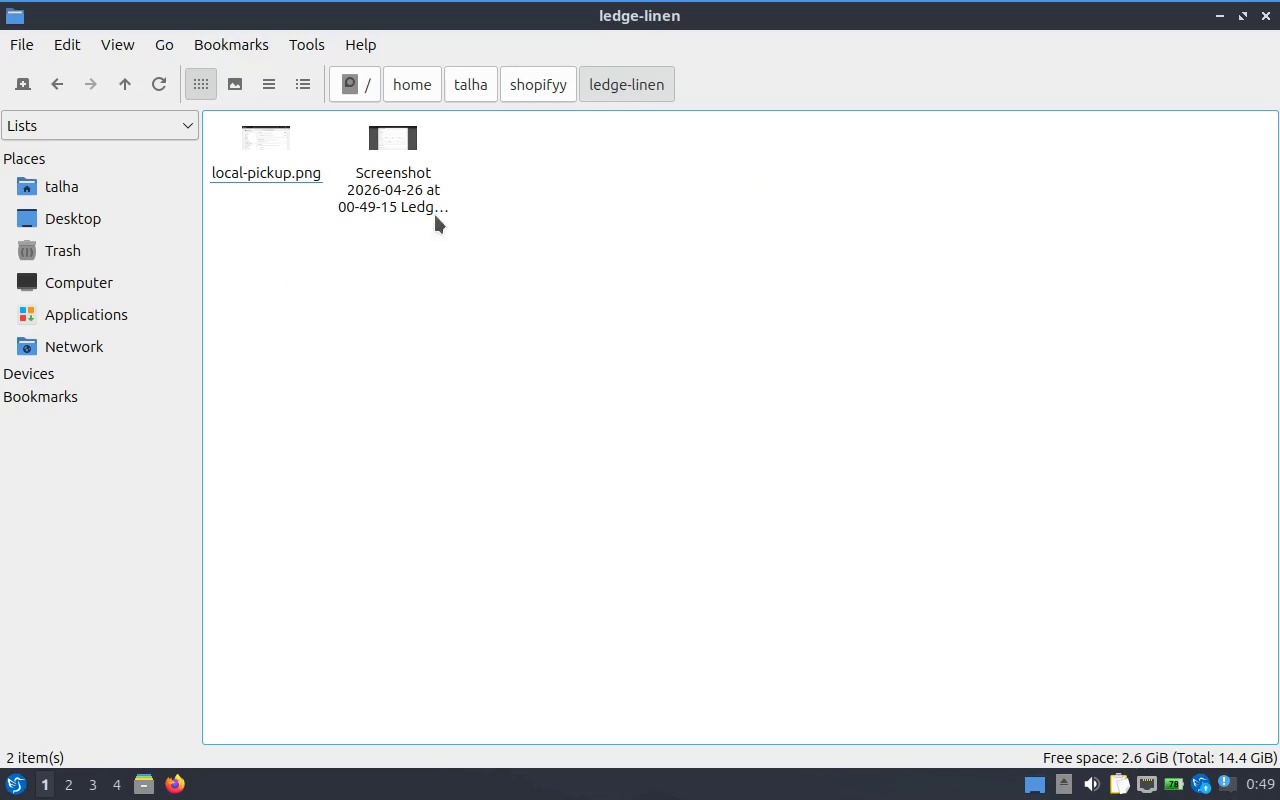 
right_click([427, 200])
 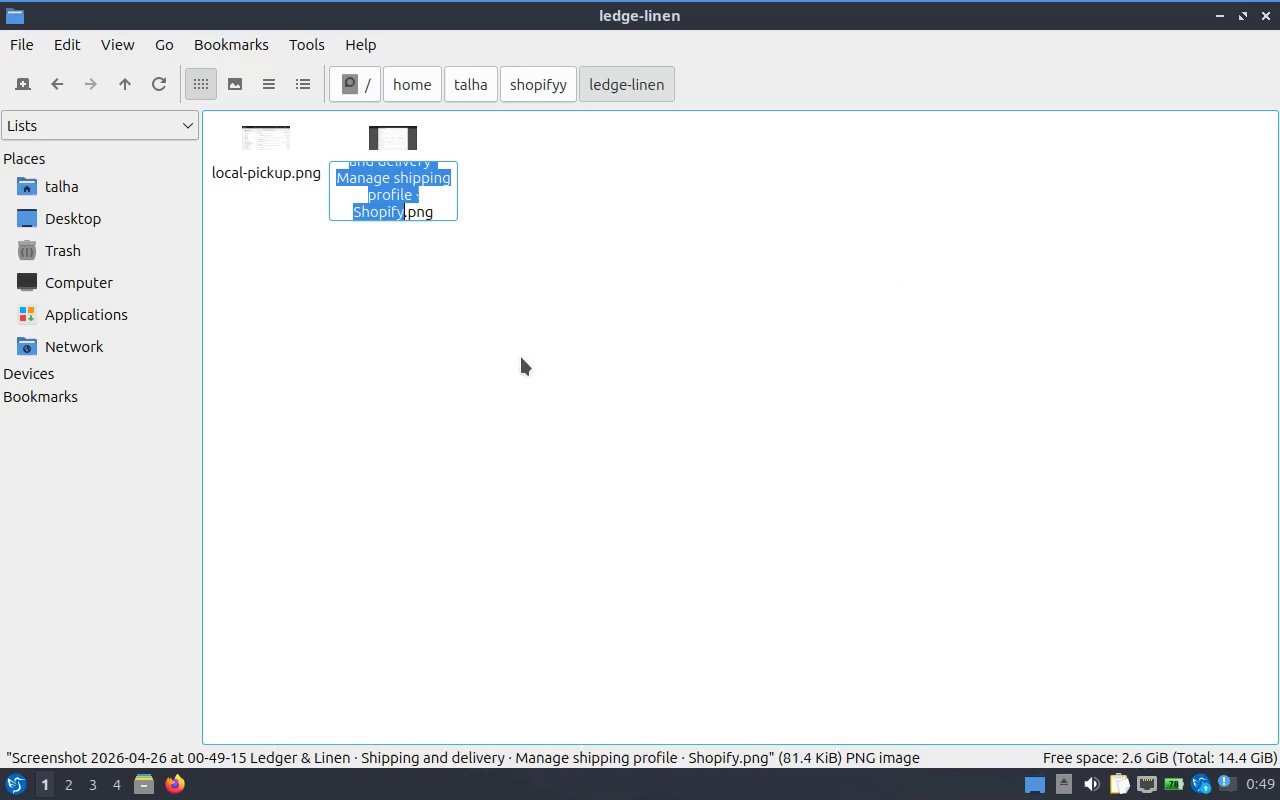 
type(free-shp)
key(Backspace)
type(ipping-over-75)
 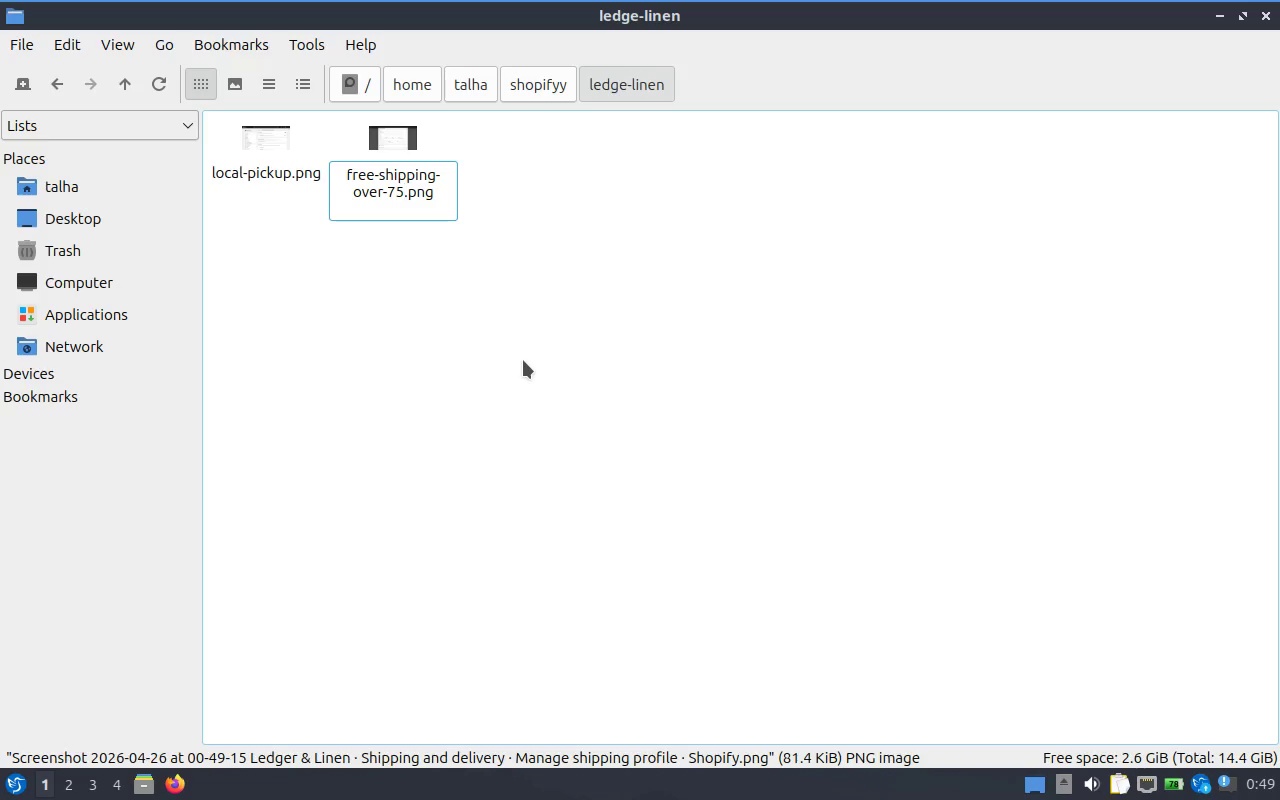 
key(Enter)
 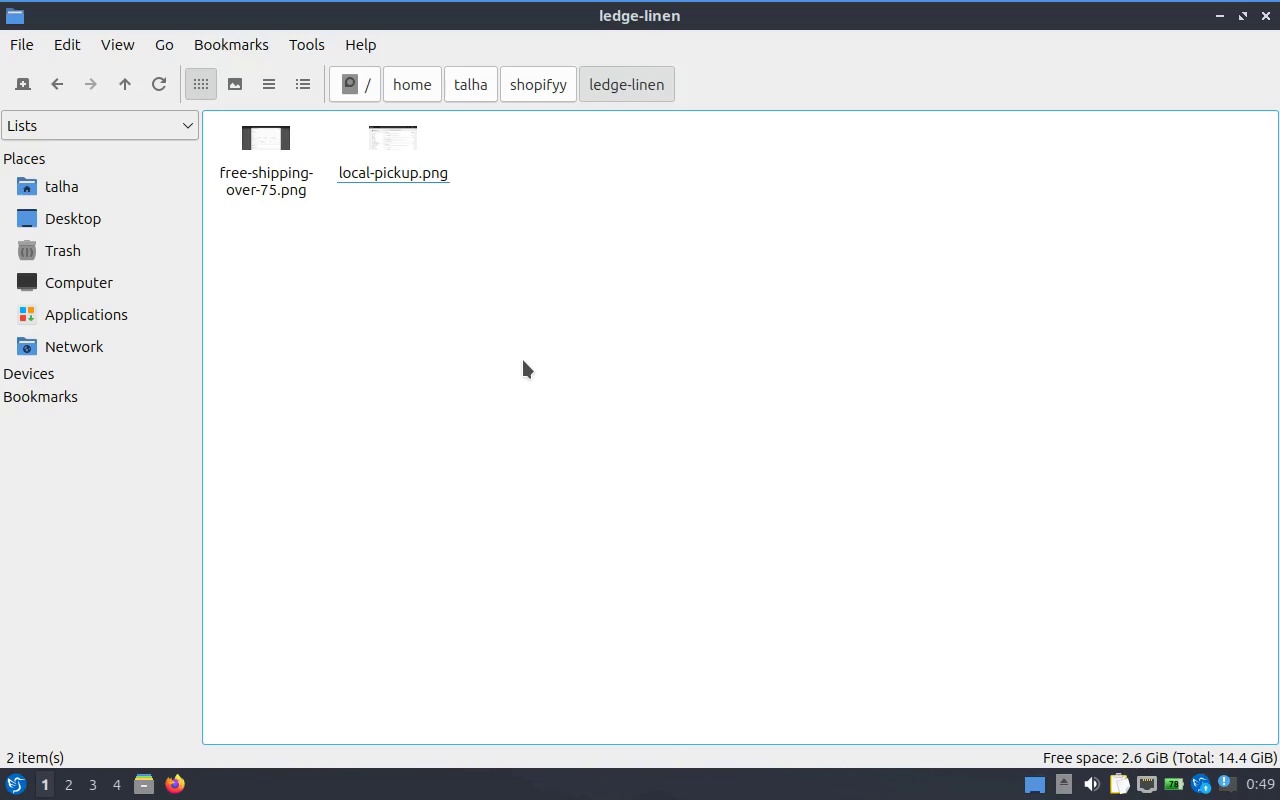 
key(Alt+Tab)
 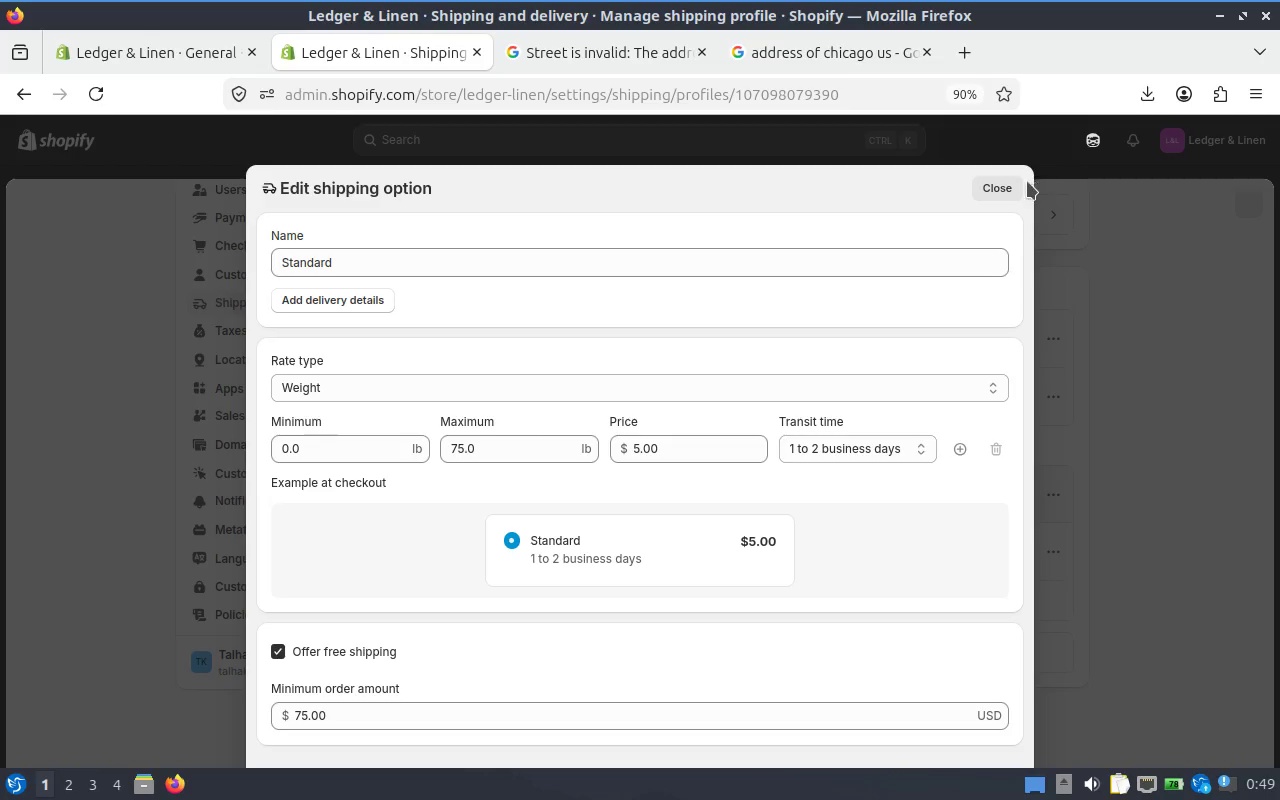 
wait(5.14)
 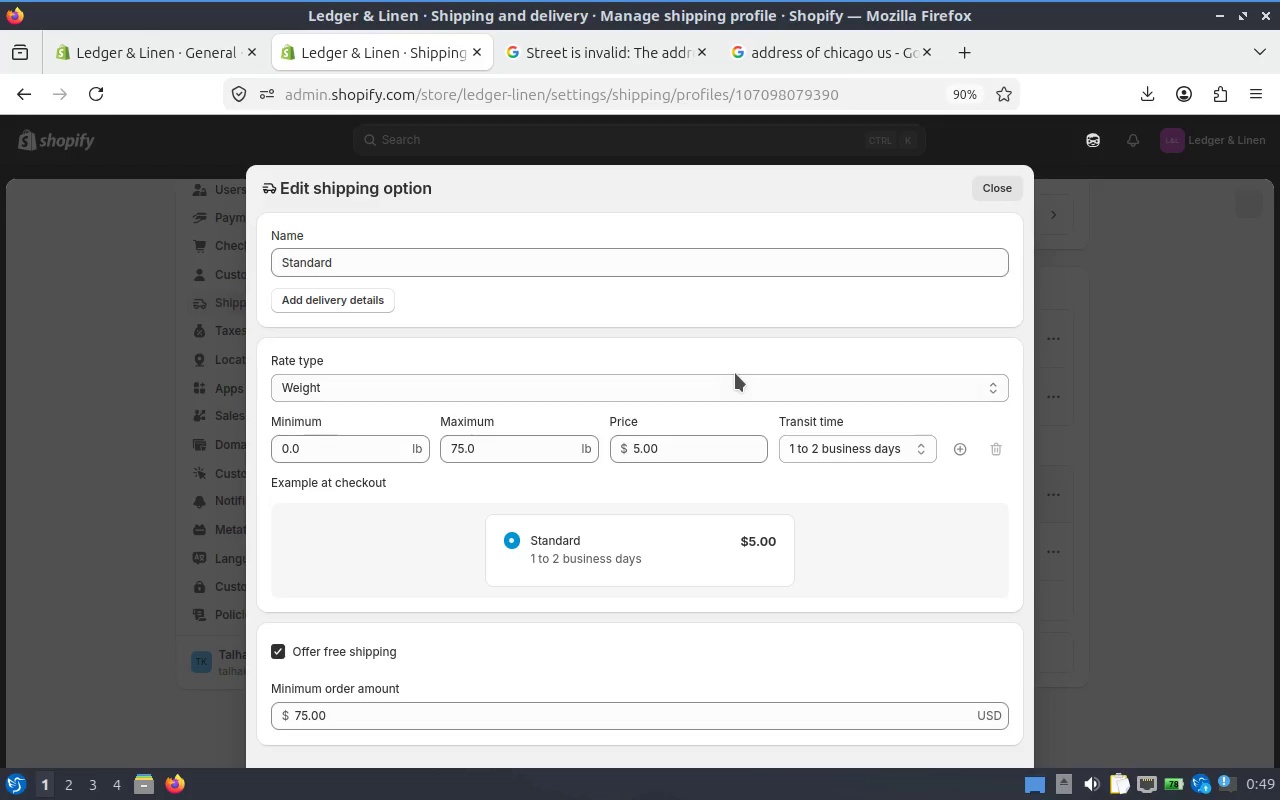 
left_click([995, 185])
 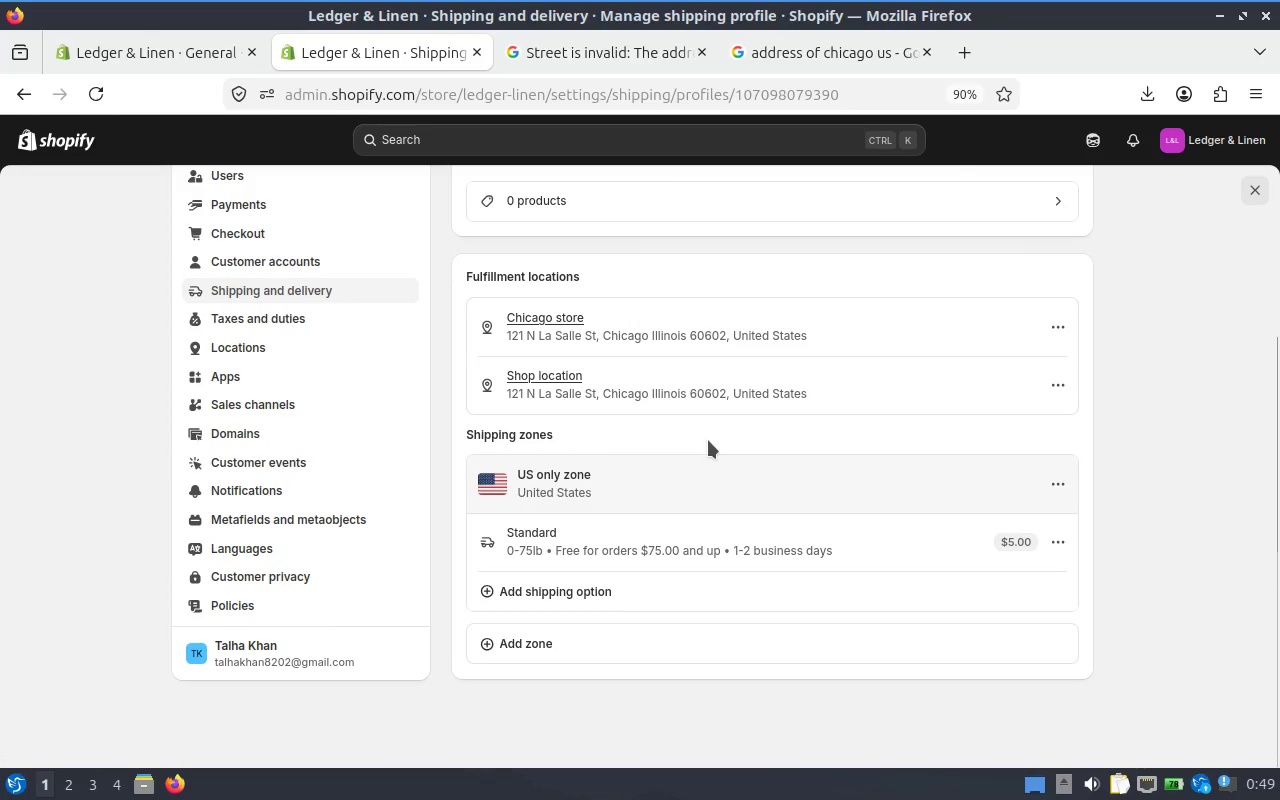 
scroll: coordinate [607, 398], scroll_direction: up, amount: 3.0
 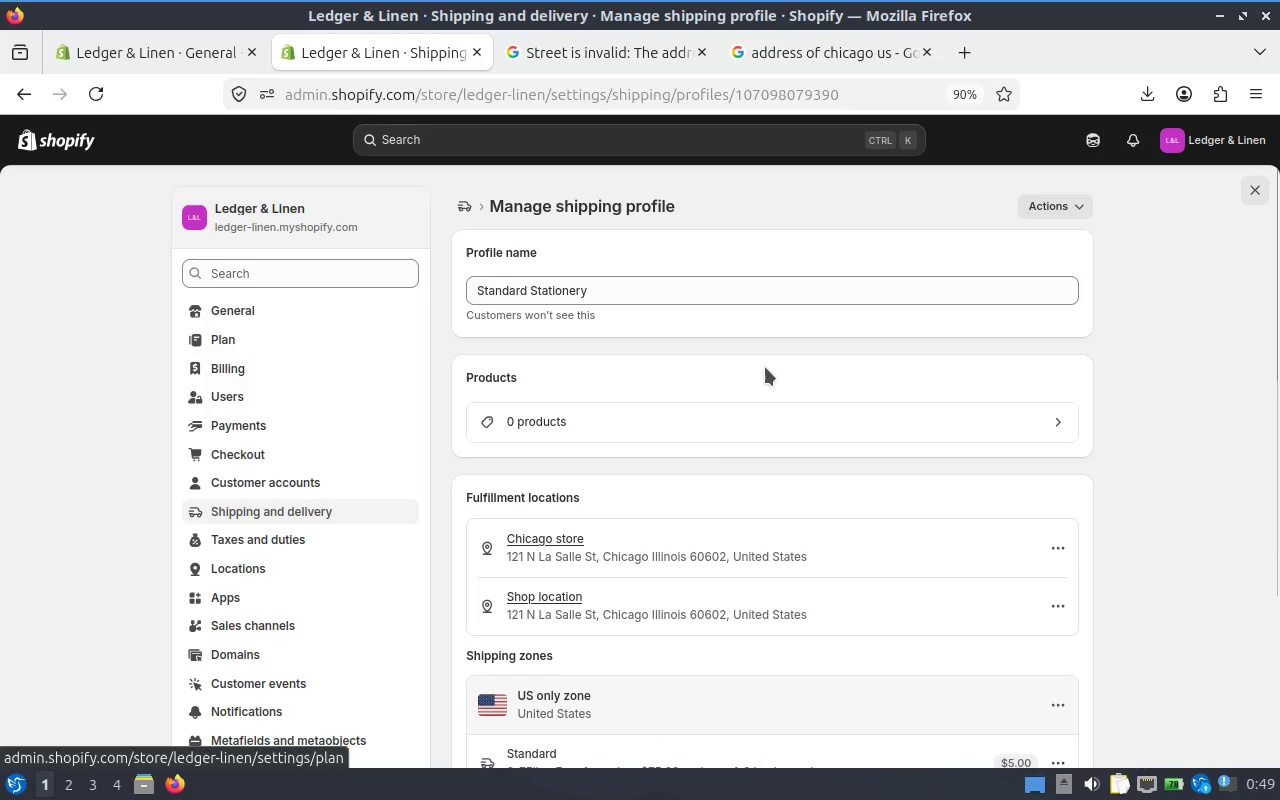 
left_click([467, 206])
 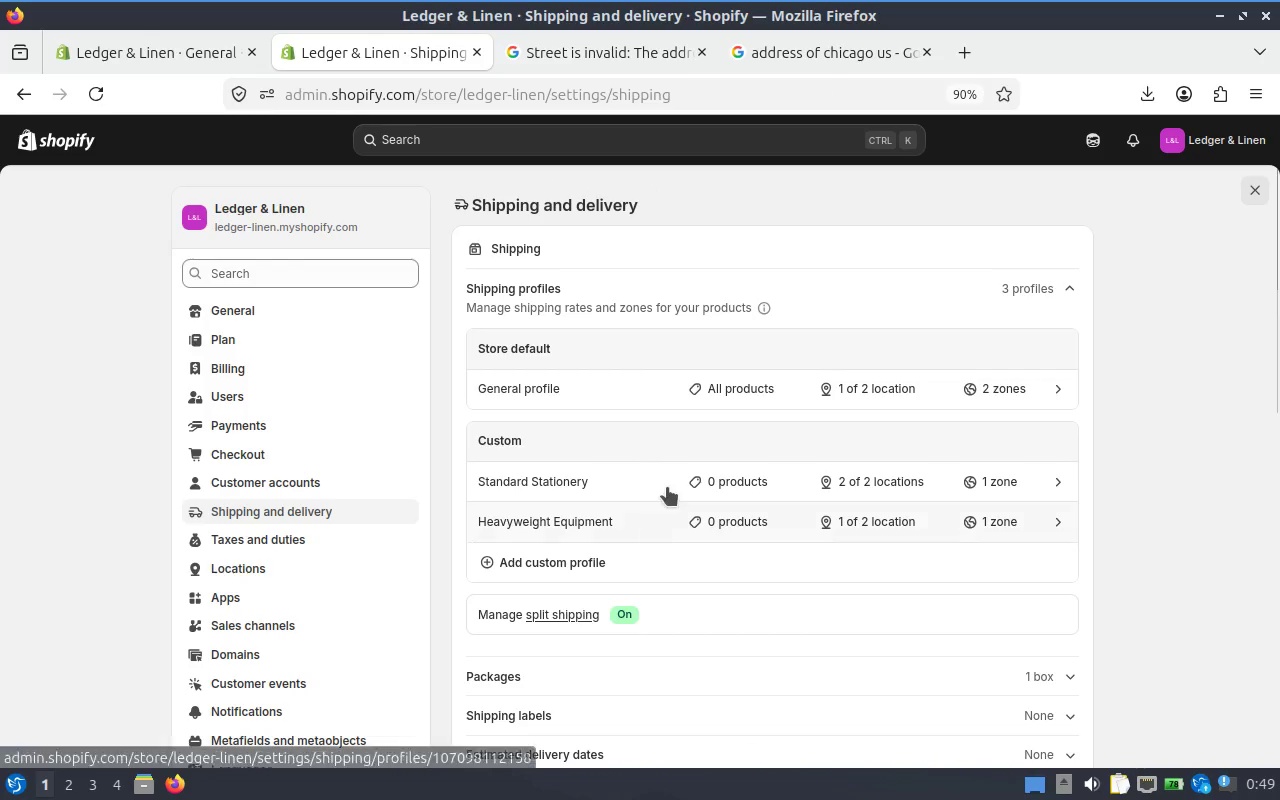 
left_click([595, 511])
 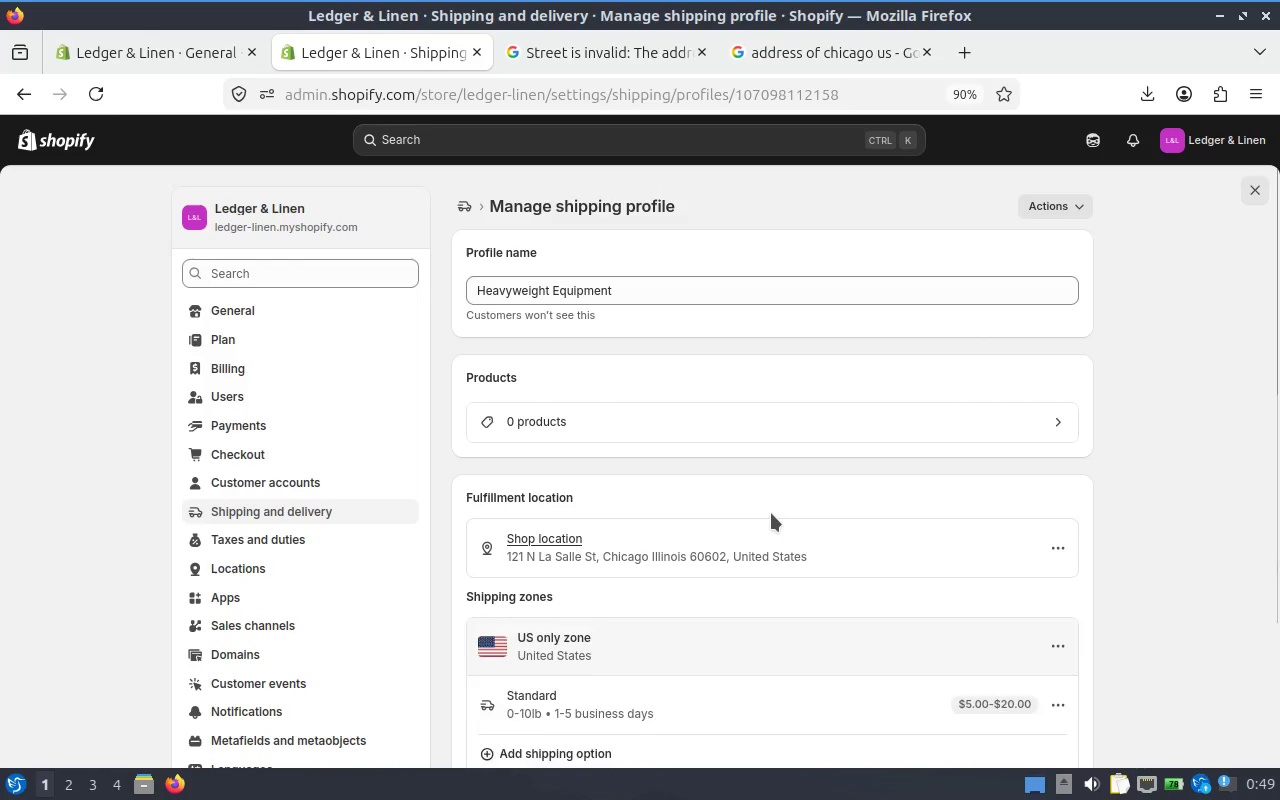 
scroll: coordinate [825, 505], scroll_direction: down, amount: 2.0
 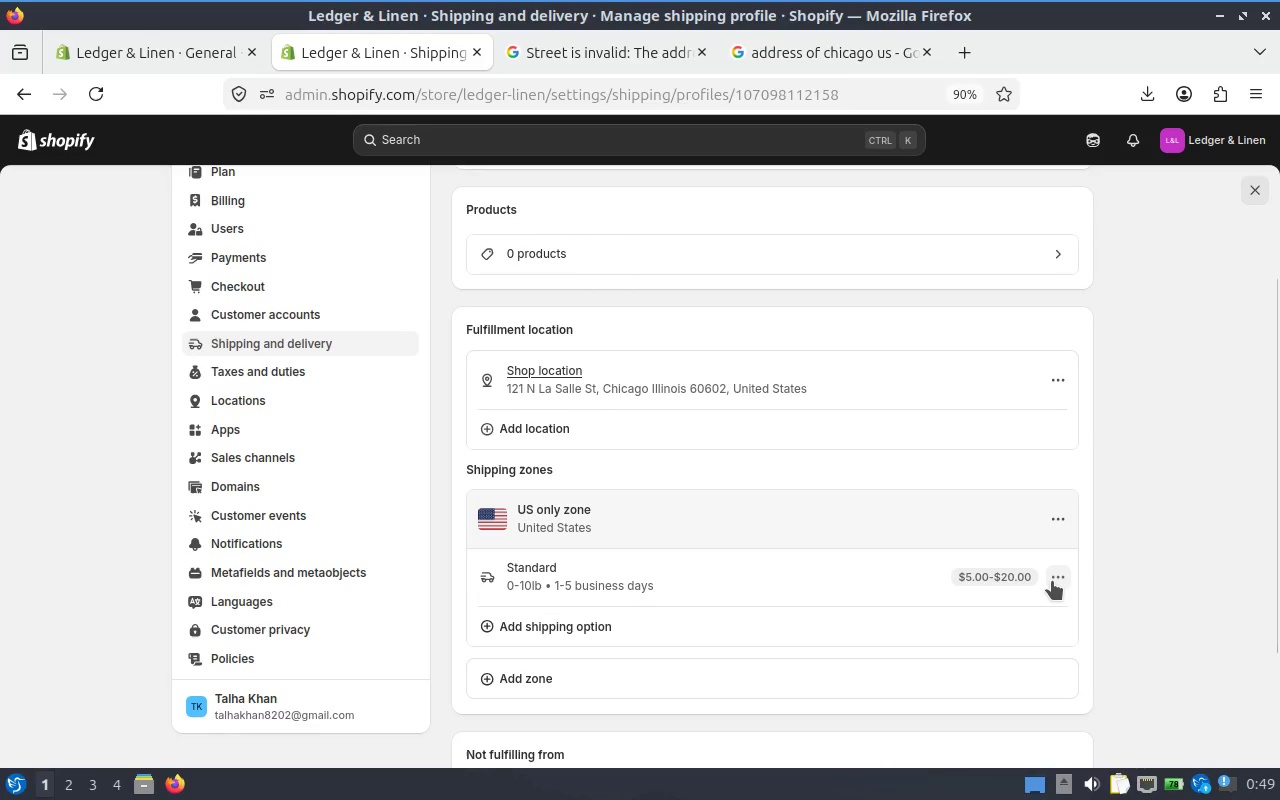 
left_click([1052, 581])
 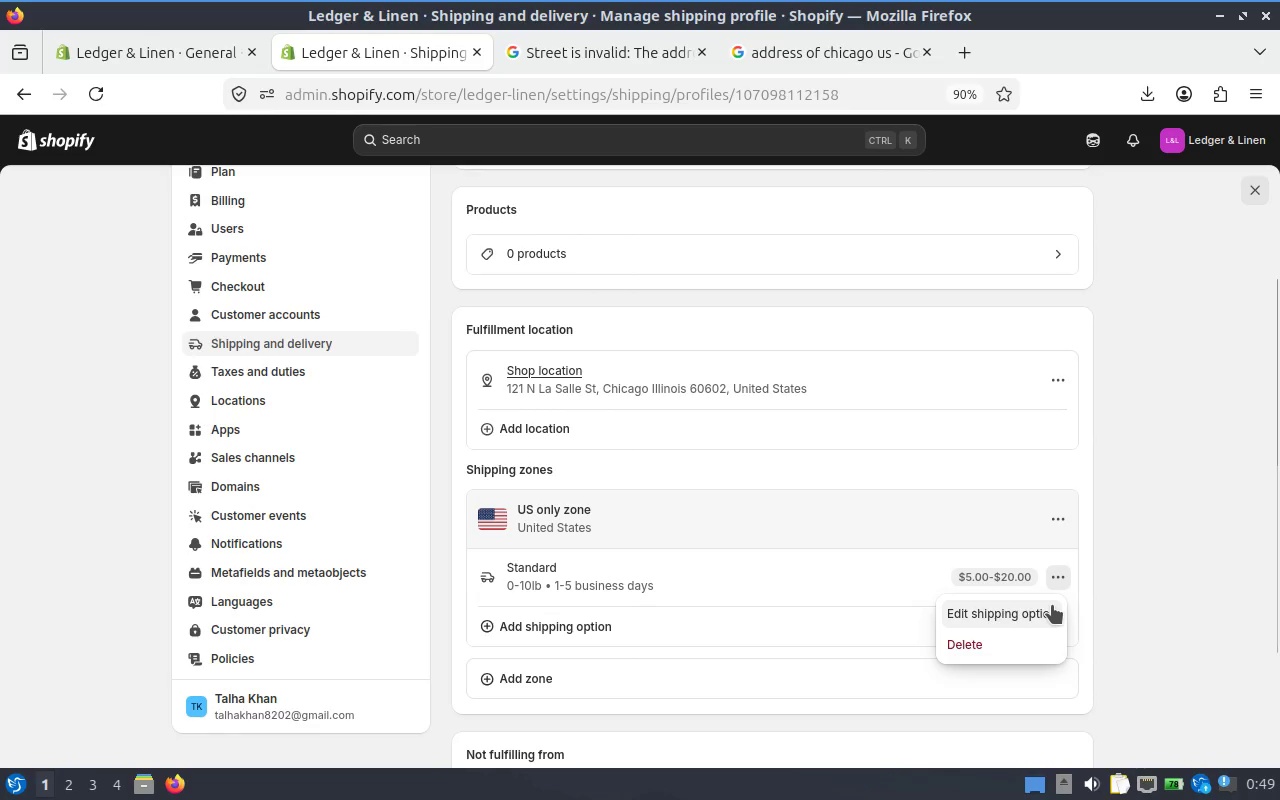 
left_click([1051, 607])
 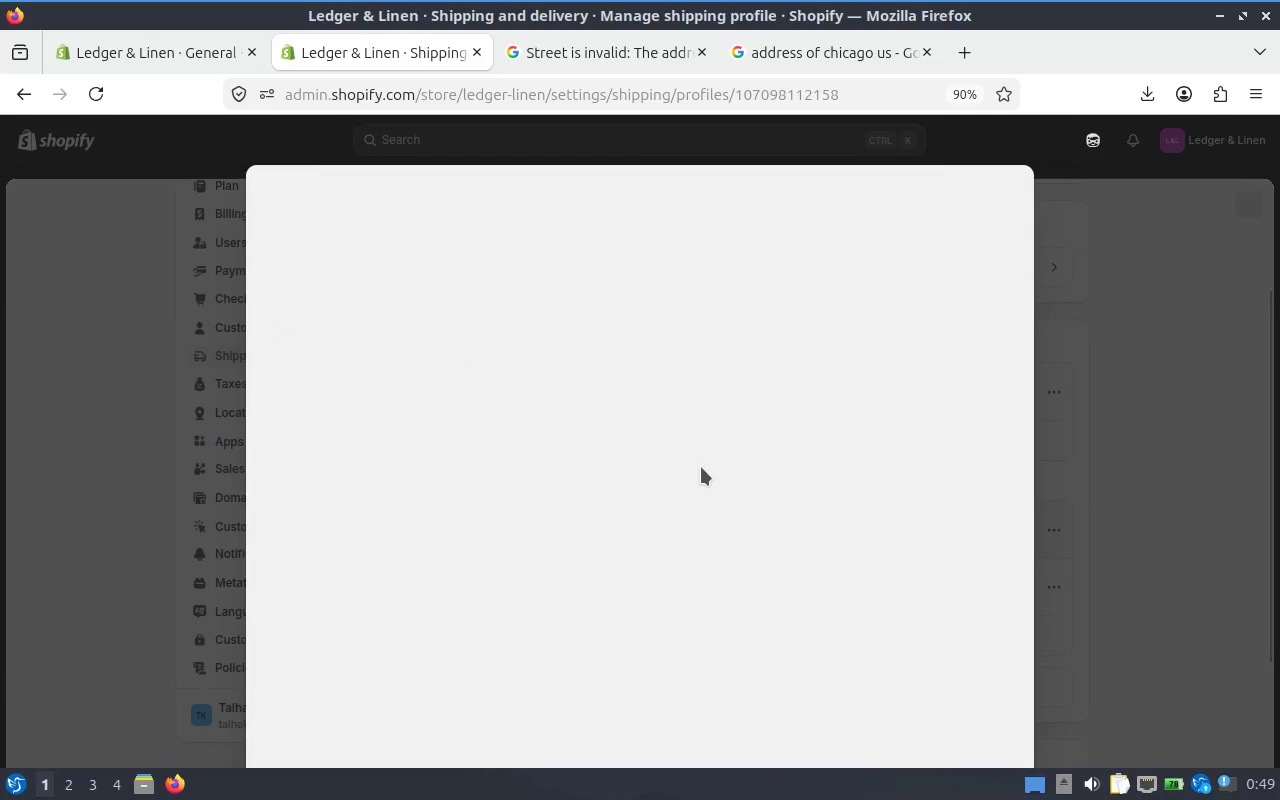 
hold_key(key=ControlLeft, duration=0.68)
scroll: coordinate [706, 420], scroll_direction: up, amount: 1.0
 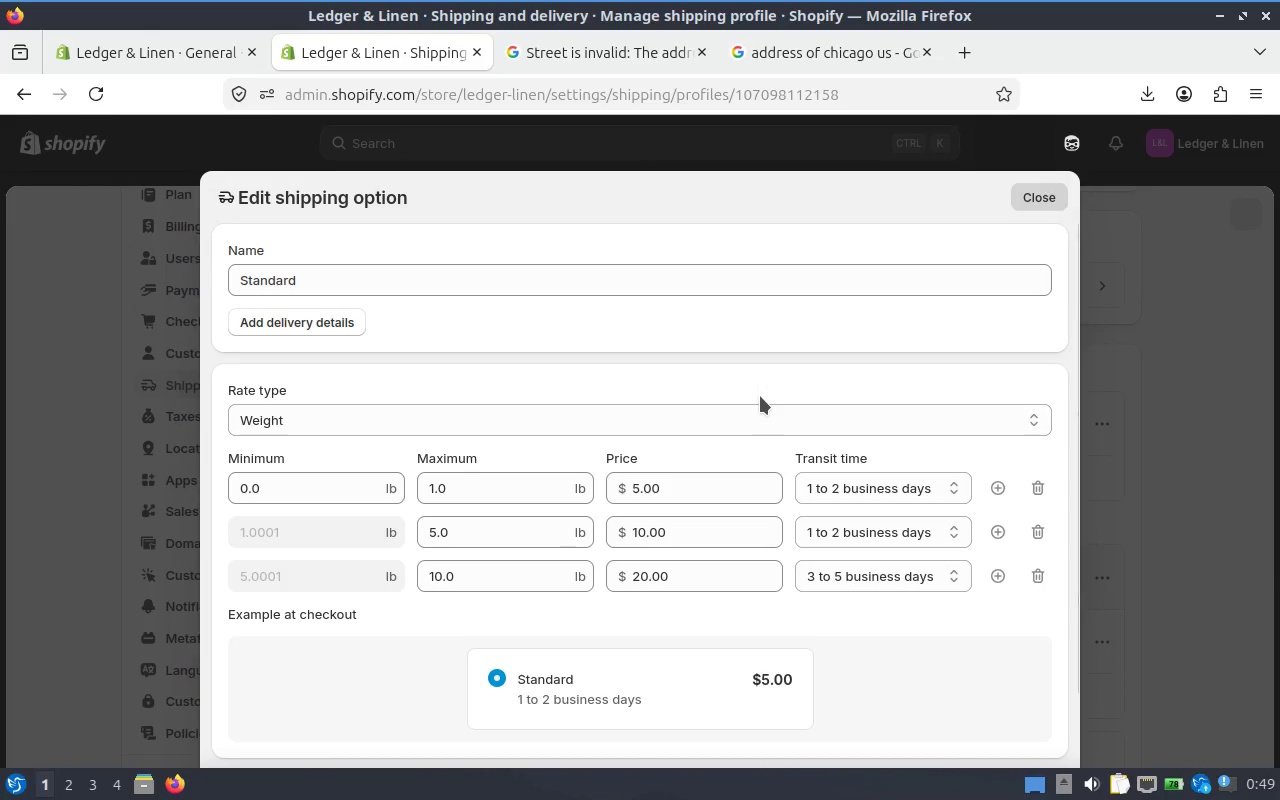 
scroll: coordinate [760, 395], scroll_direction: down, amount: 1.0
 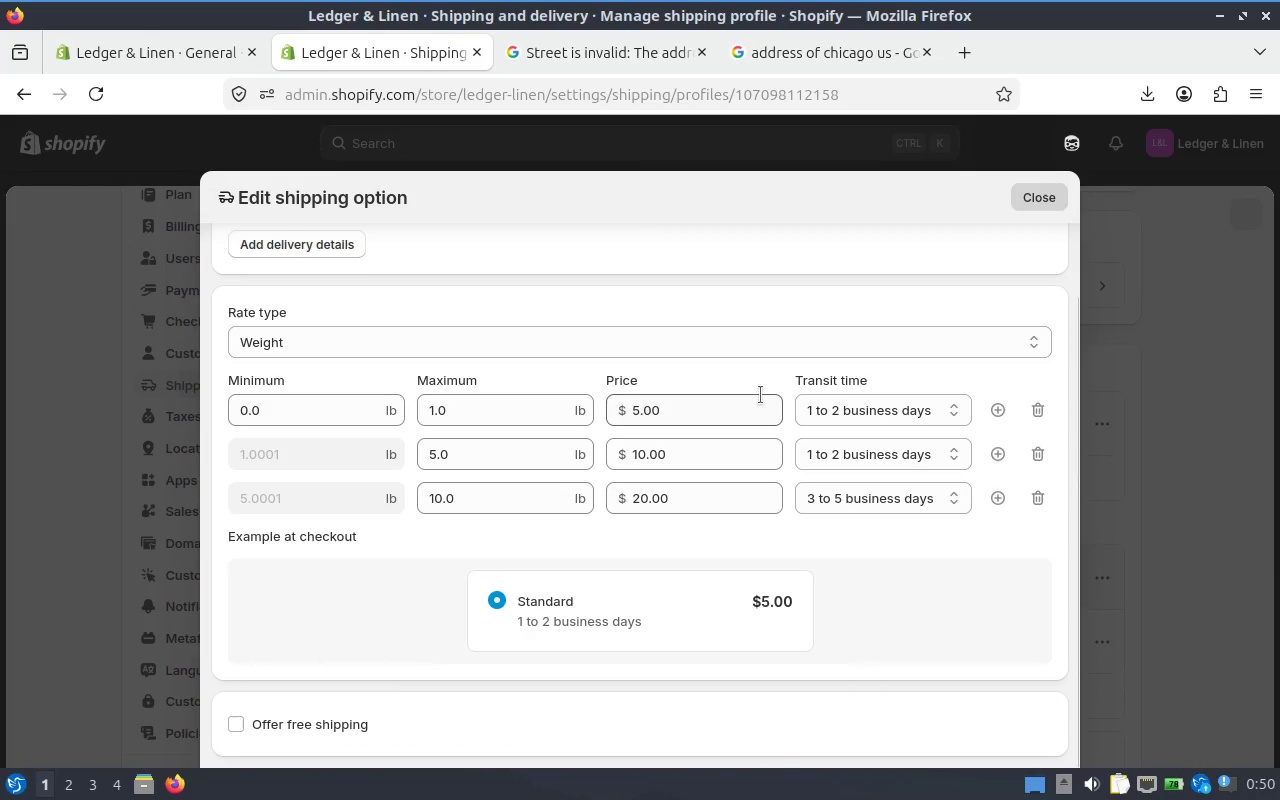 
scroll: coordinate [760, 395], scroll_direction: up, amount: 1.0
 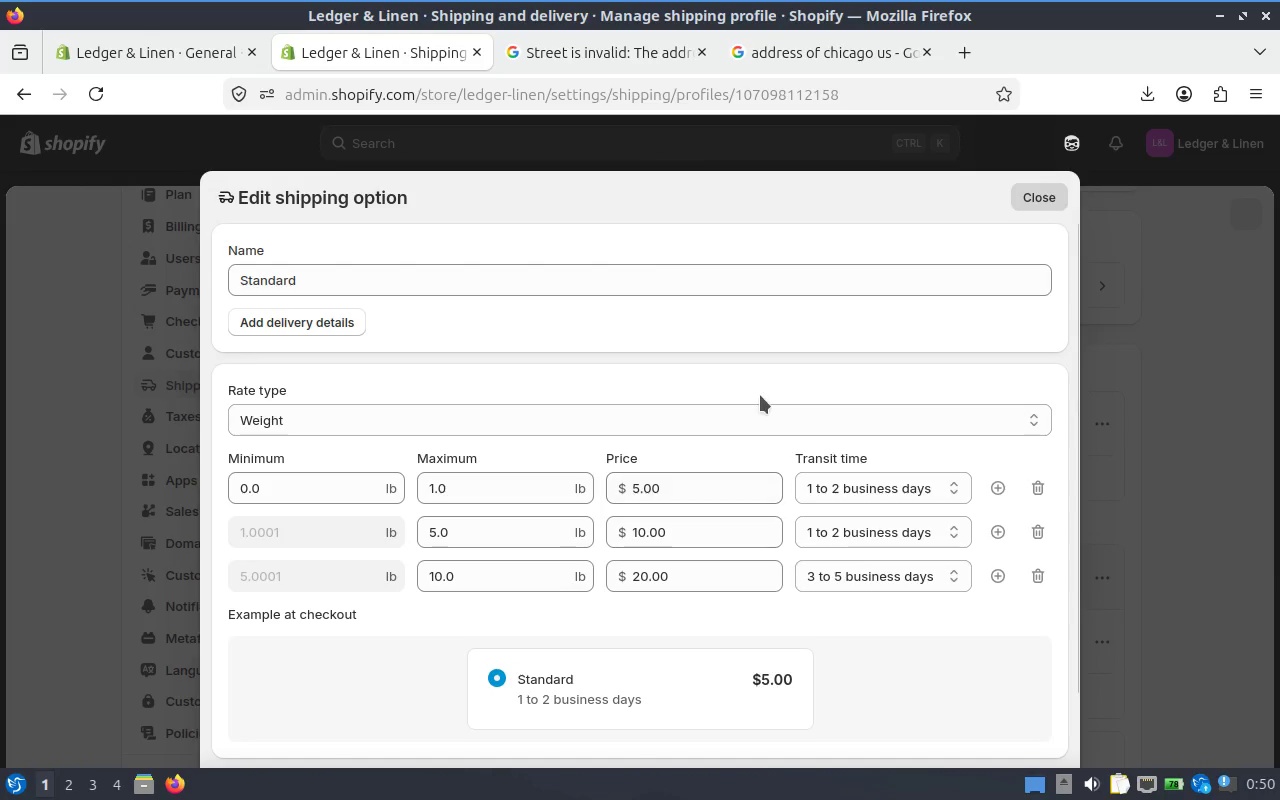 
scroll: coordinate [760, 395], scroll_direction: down, amount: 1.0
 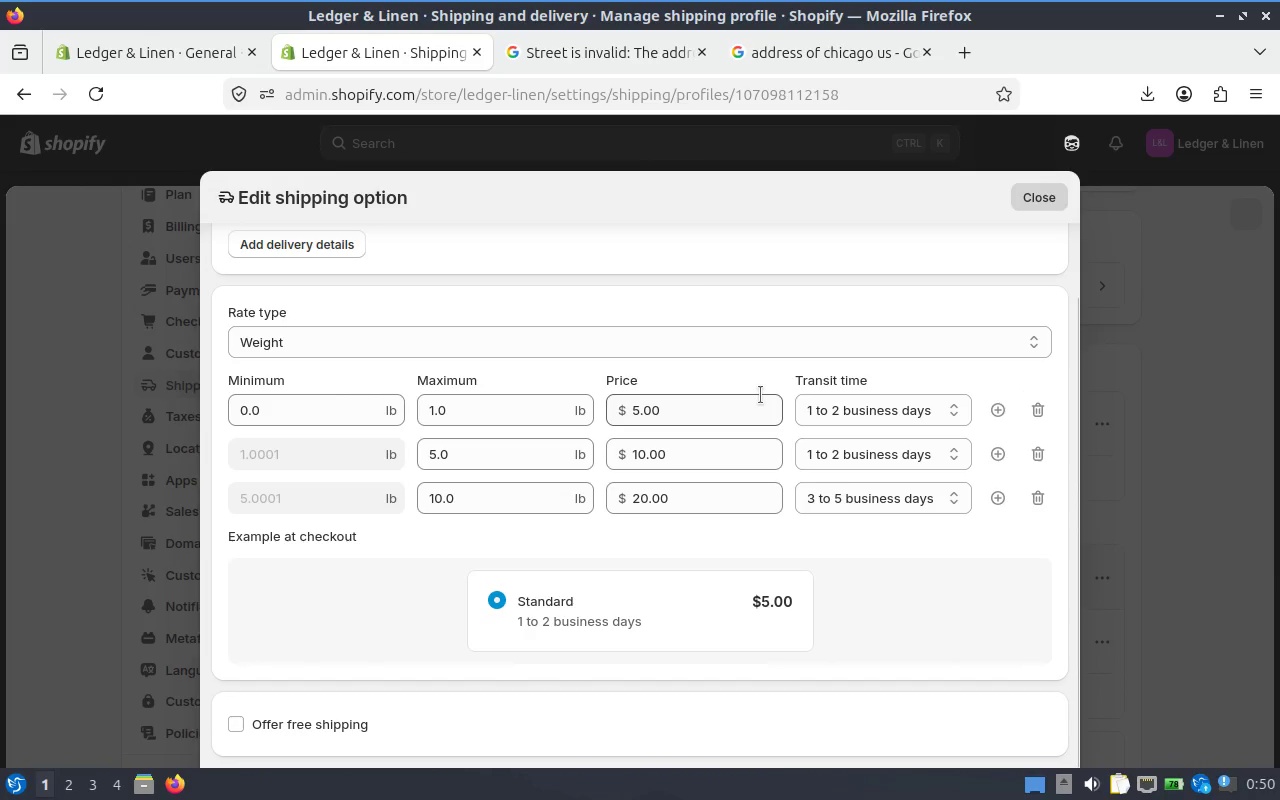 
scroll: coordinate [760, 395], scroll_direction: up, amount: 1.0
 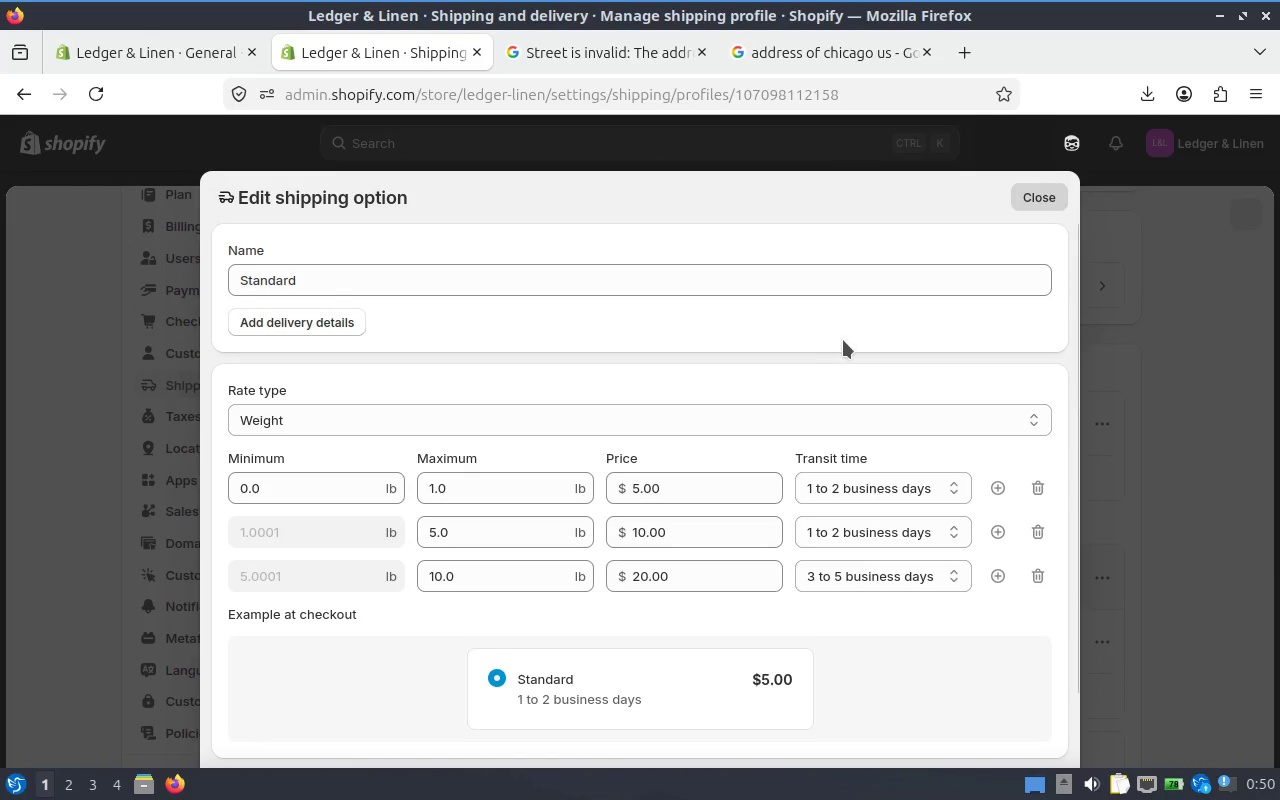 
right_click([857, 328])
 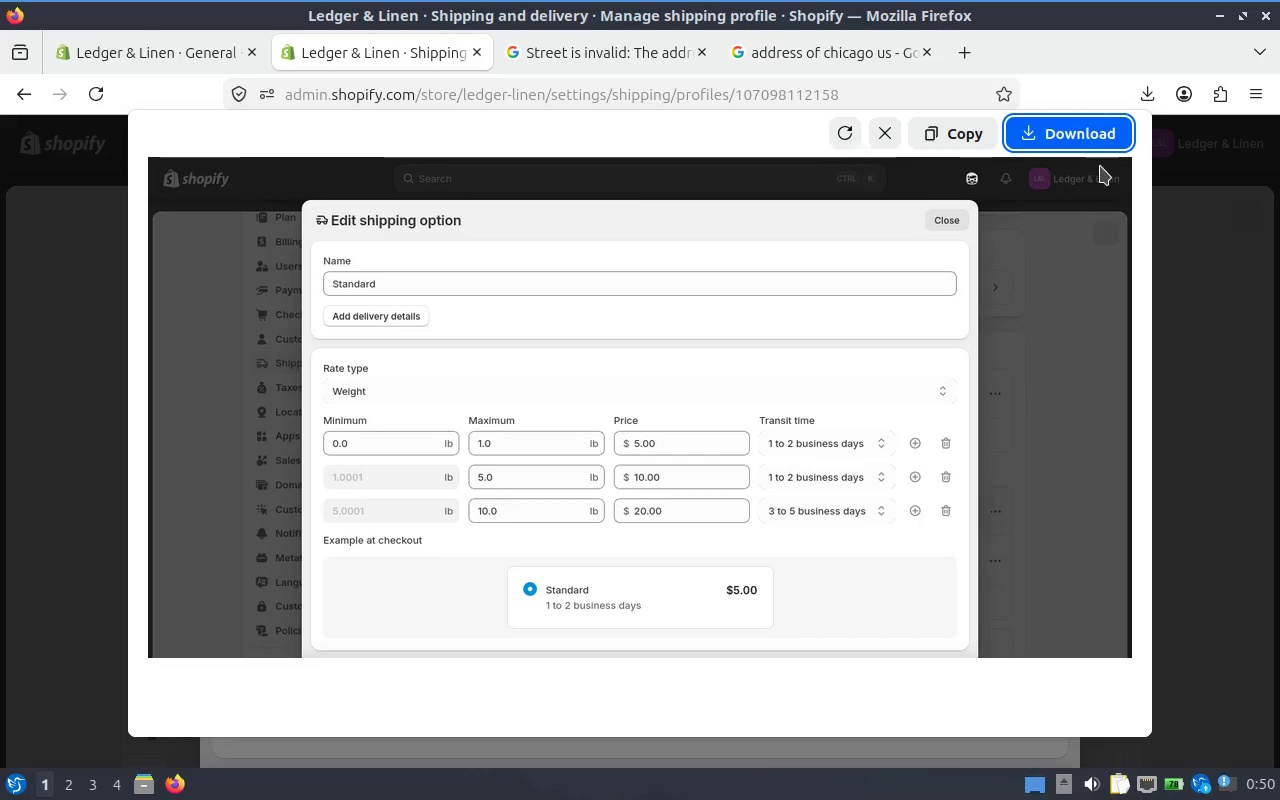 
wait(6.25)
 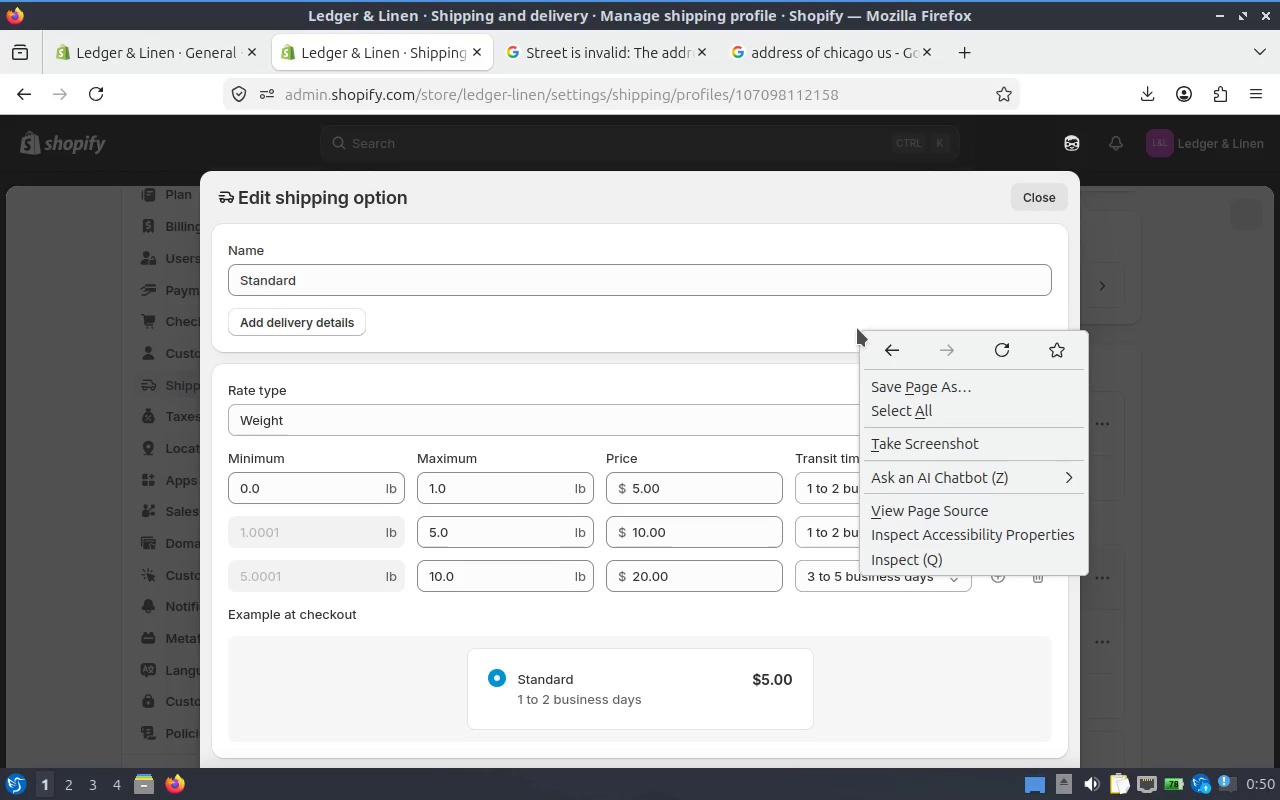 
left_click([1077, 131])
 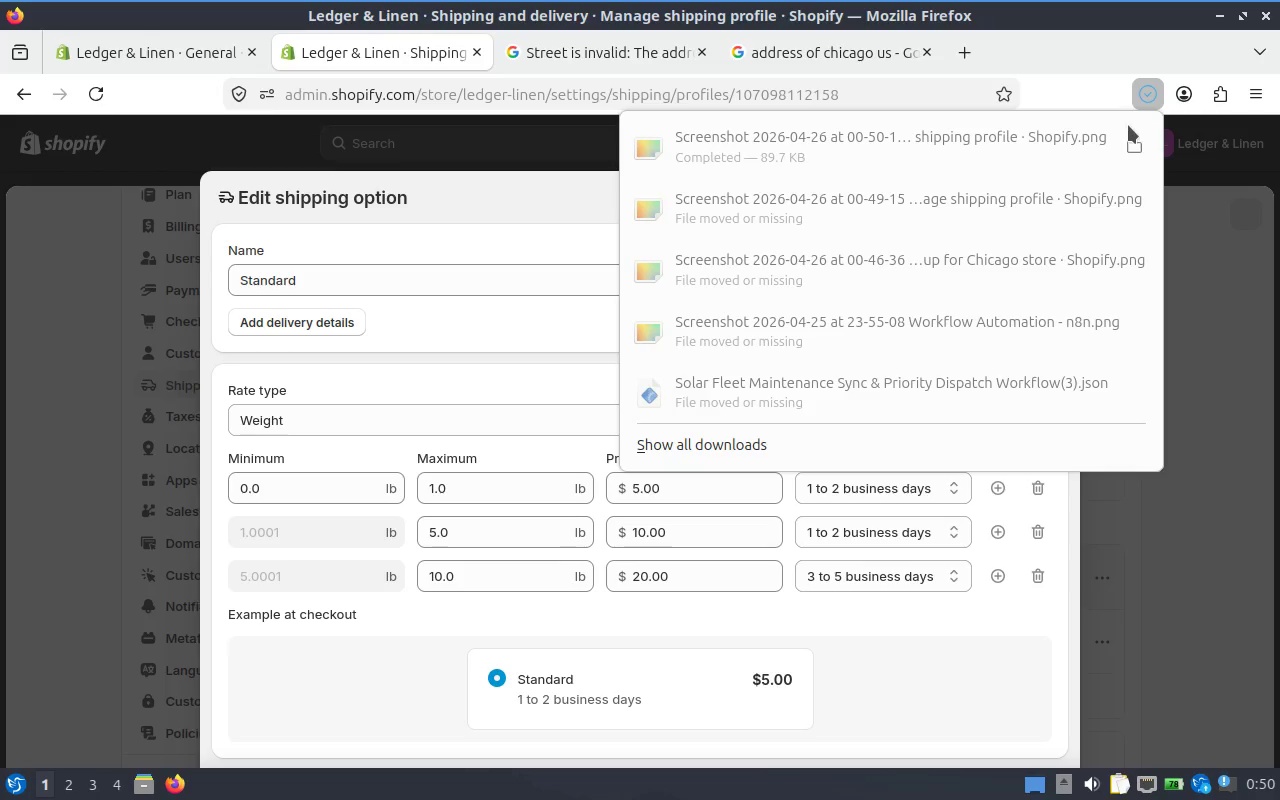 
left_click([1140, 148])
 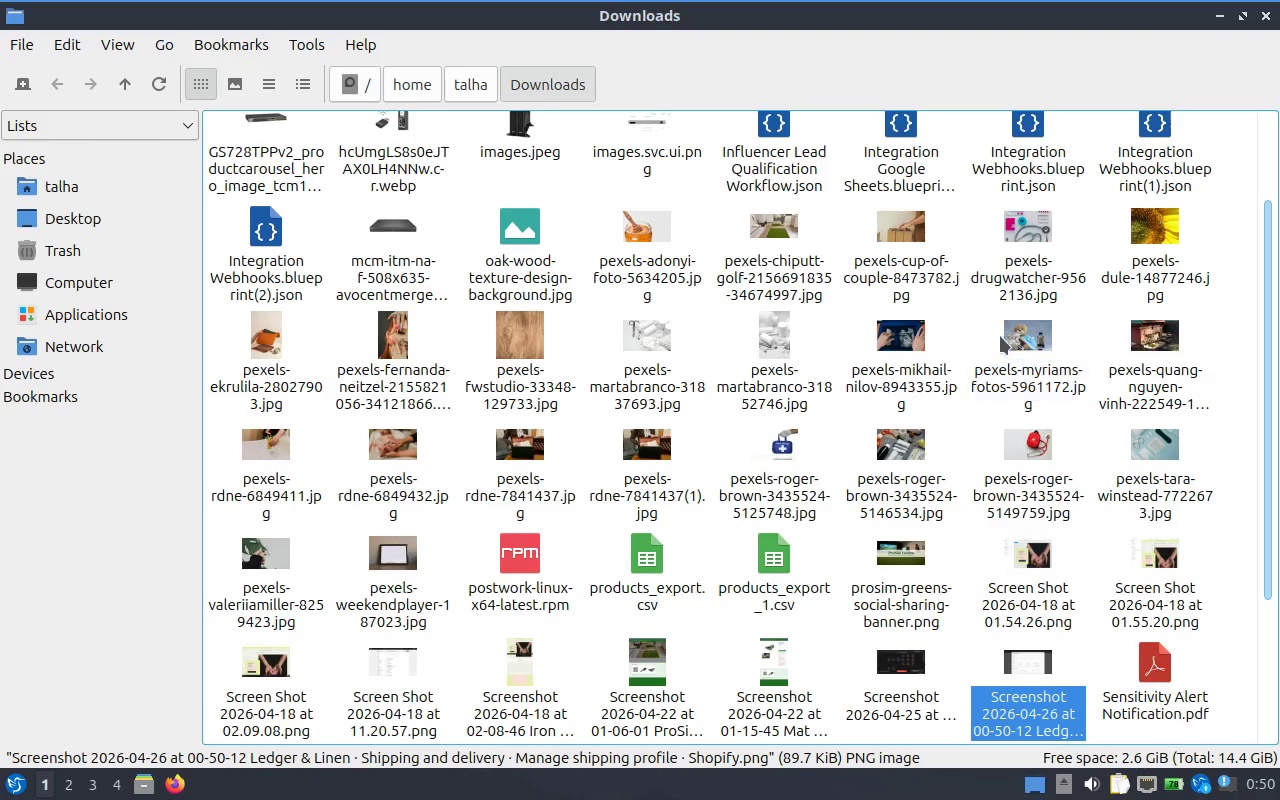 
key(Control+ControlLeft)
 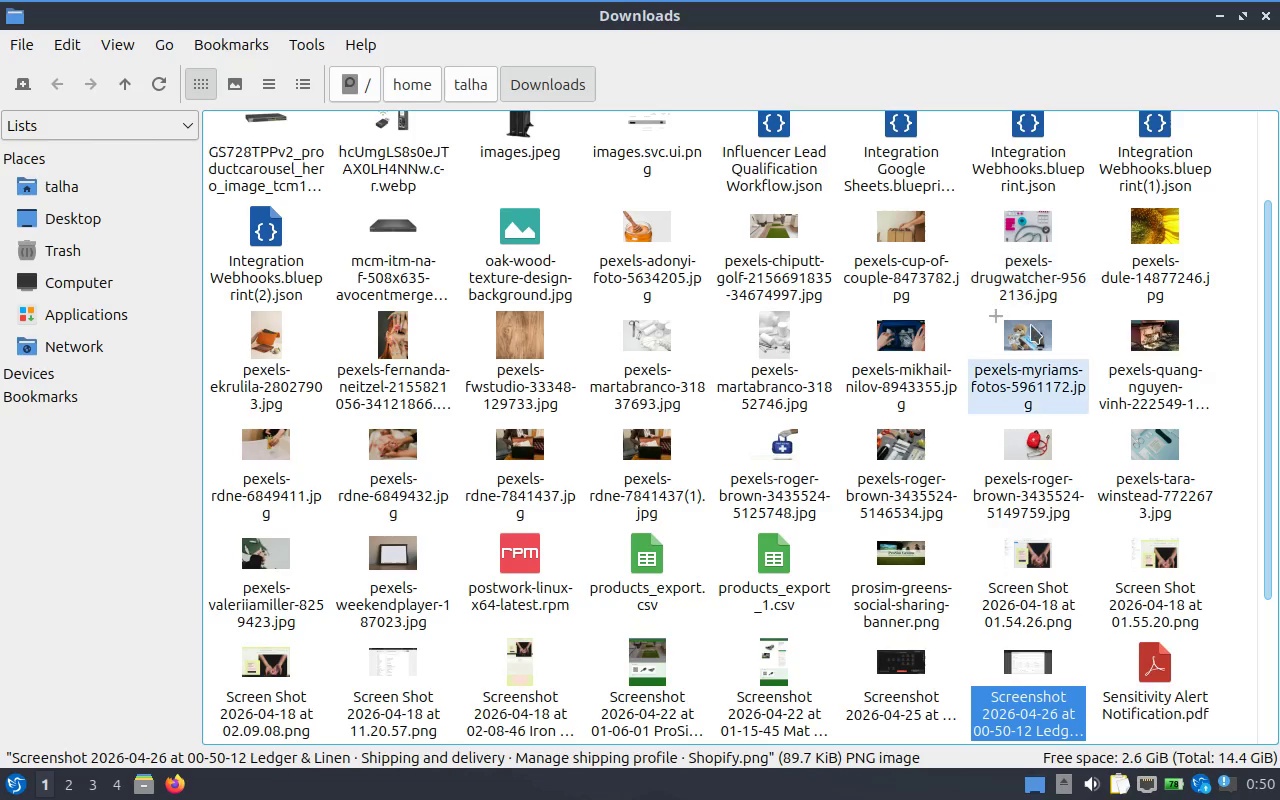 
key(Control+X)
 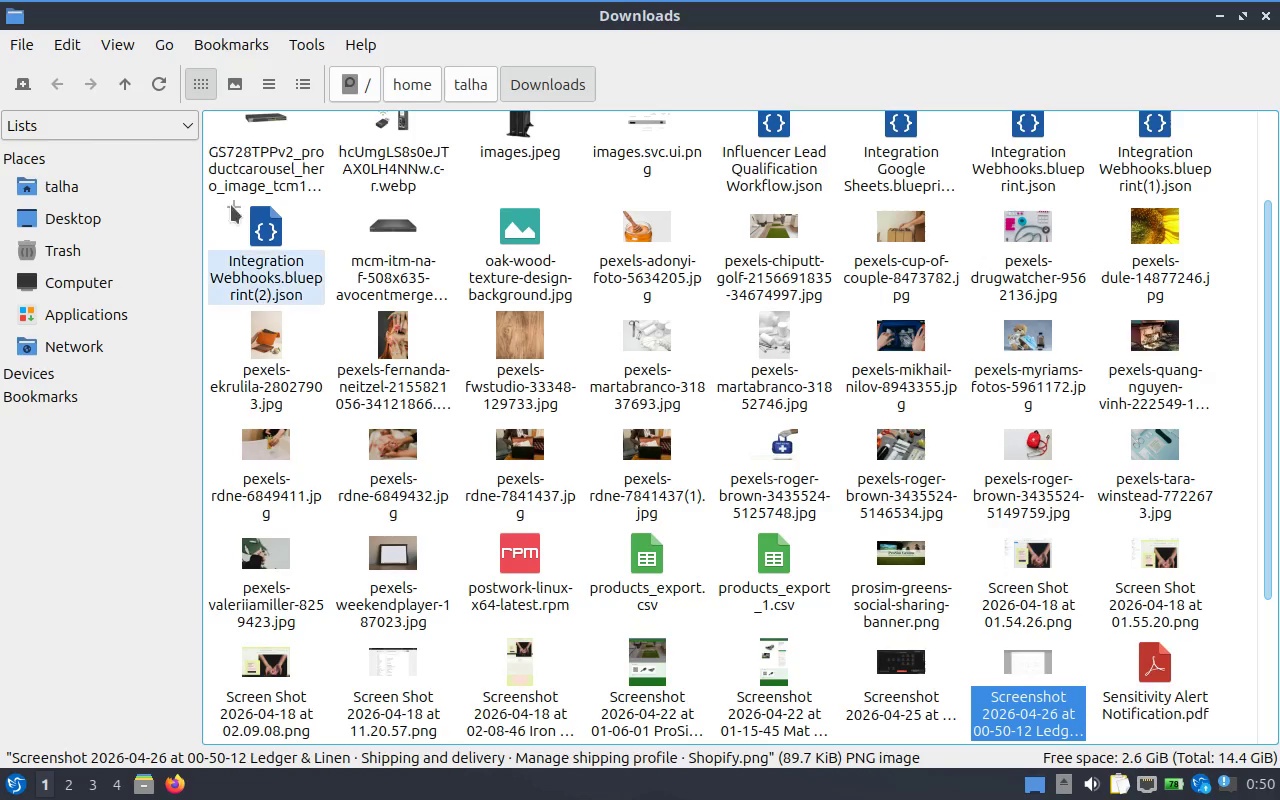 
left_click([93, 185])
 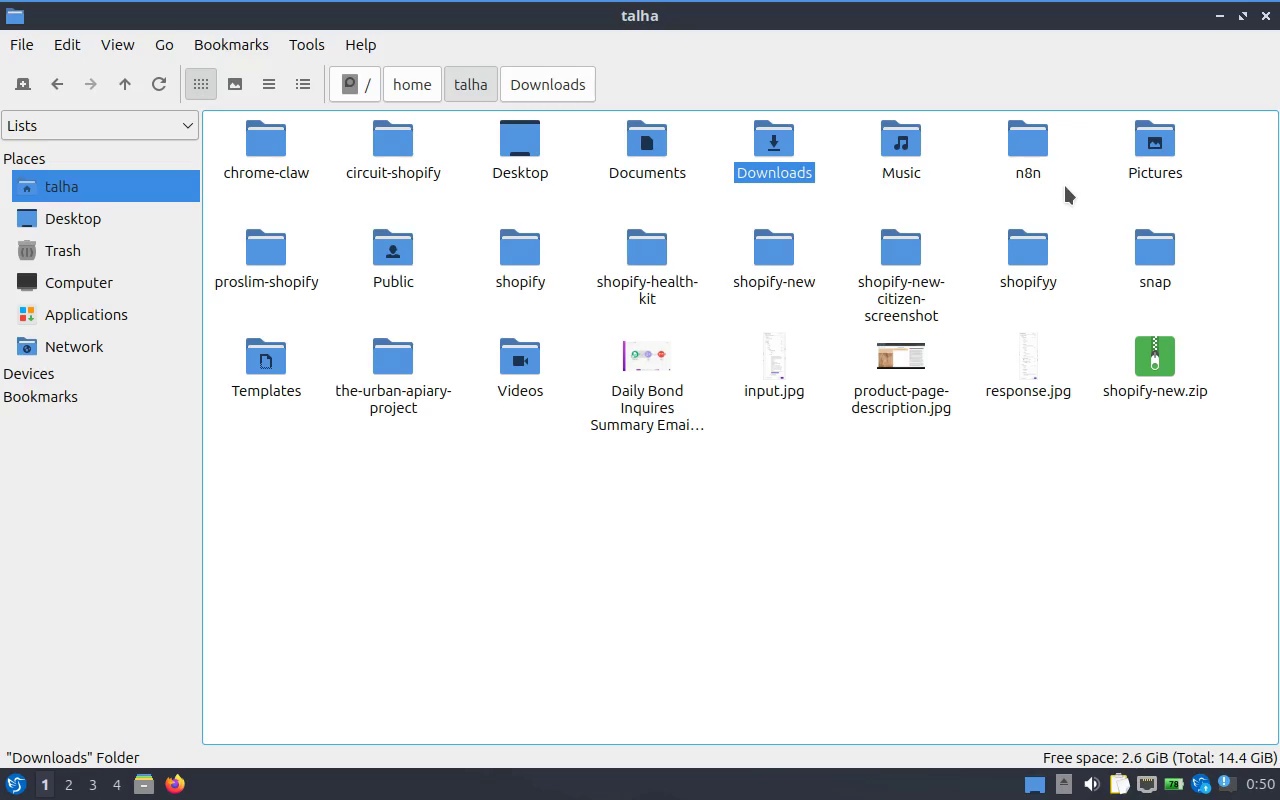 
double_click([1027, 255])
 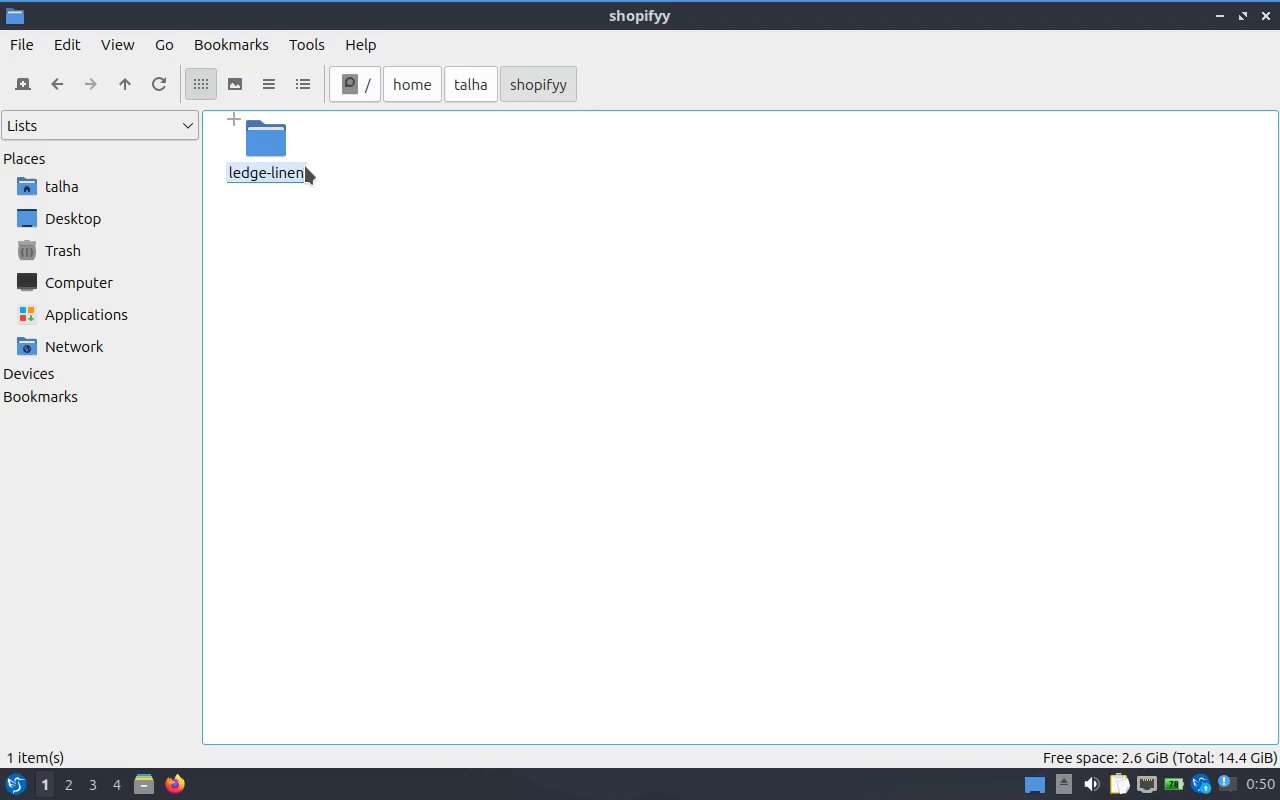 
double_click([306, 166])
 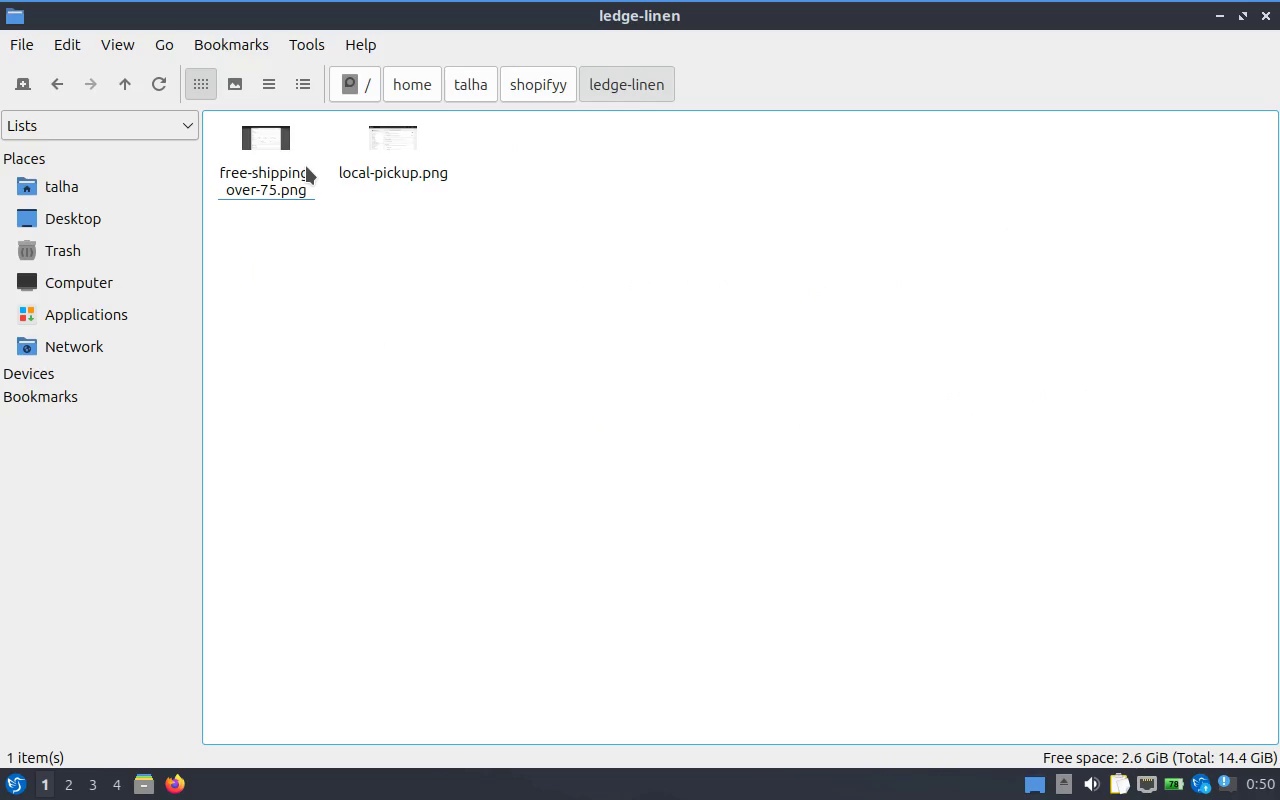 
key(Control+V)
 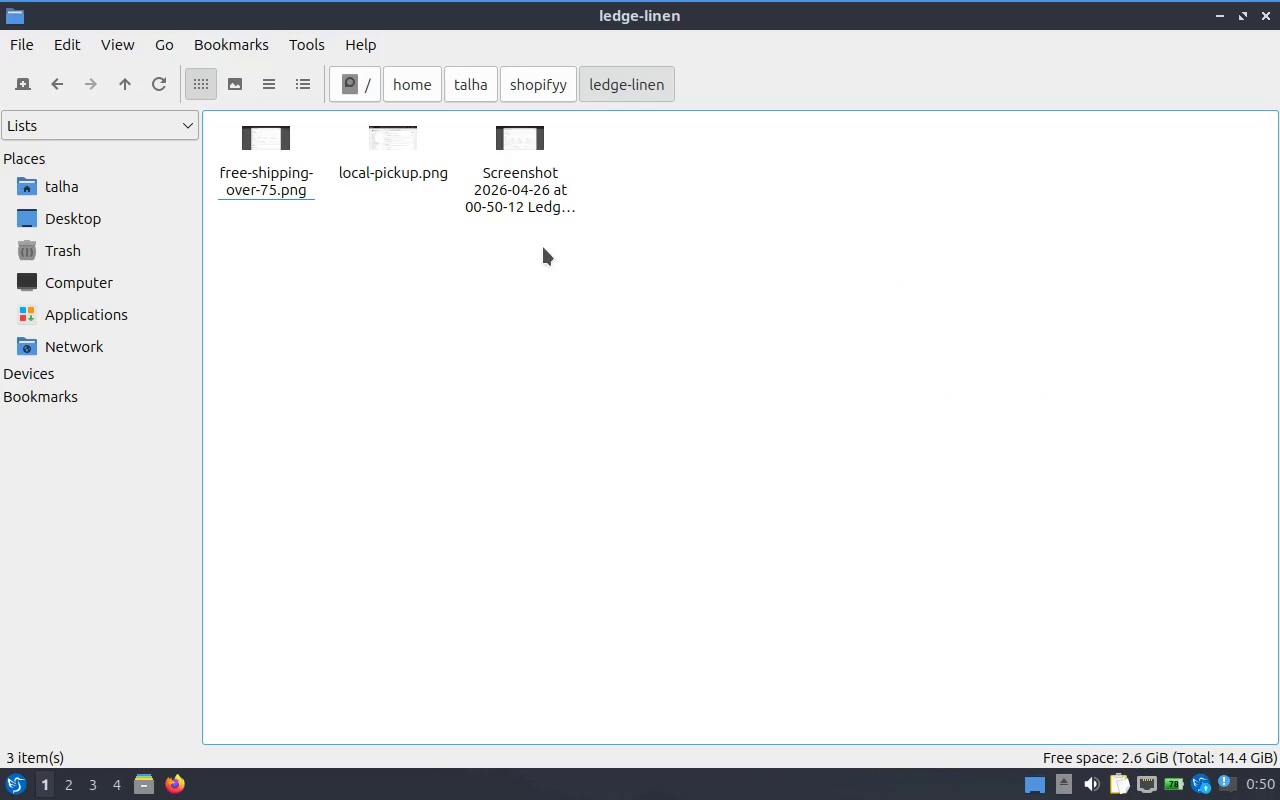 
right_click([520, 185])
 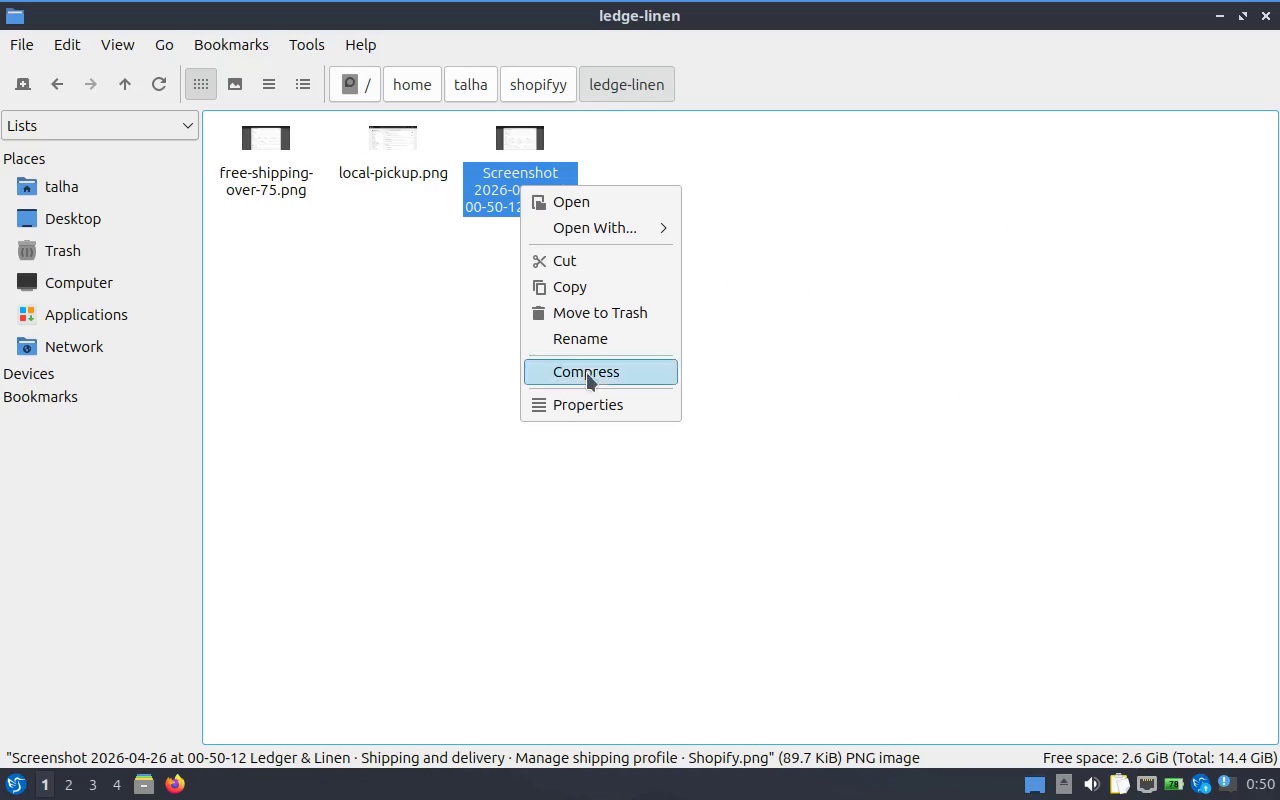 
left_click([611, 343])
 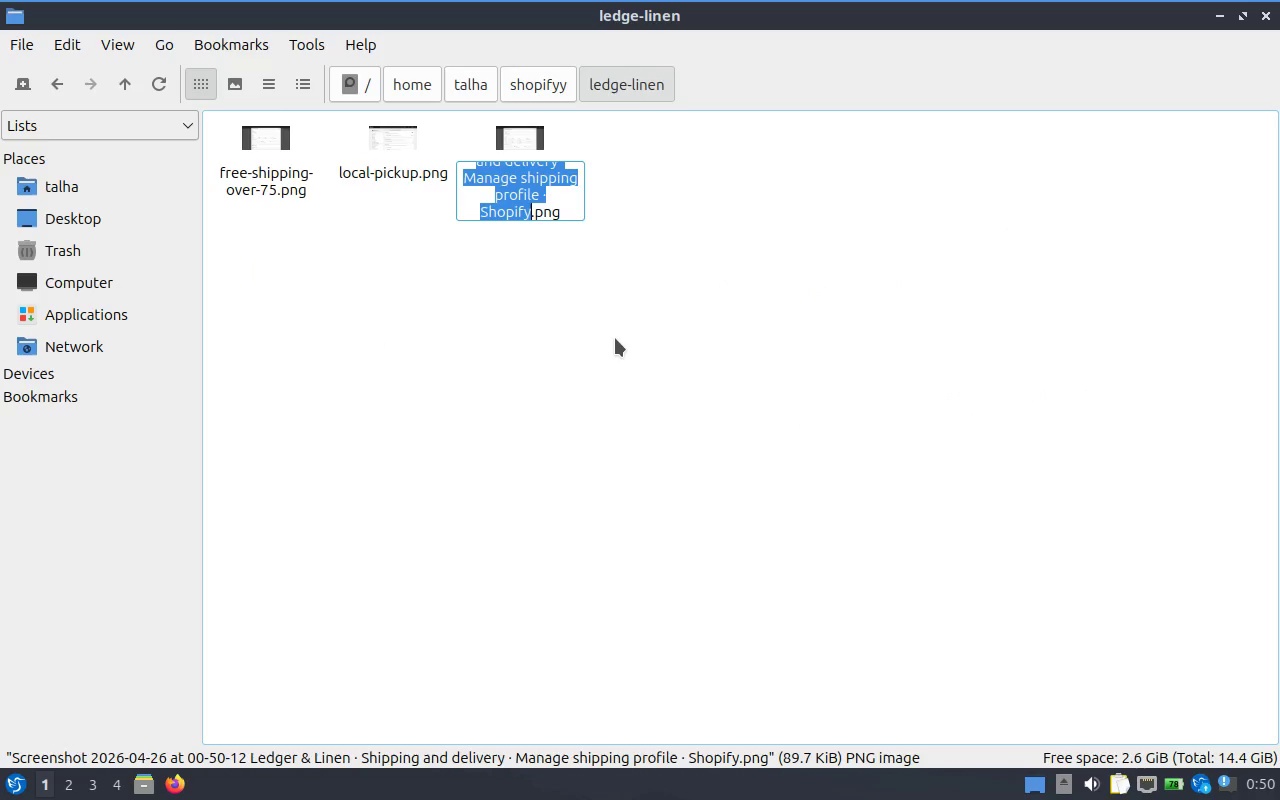 
type(weight-shi)
key(Backspace)
key(Backspace)
key(Backspace)
type(wise-shipping)
 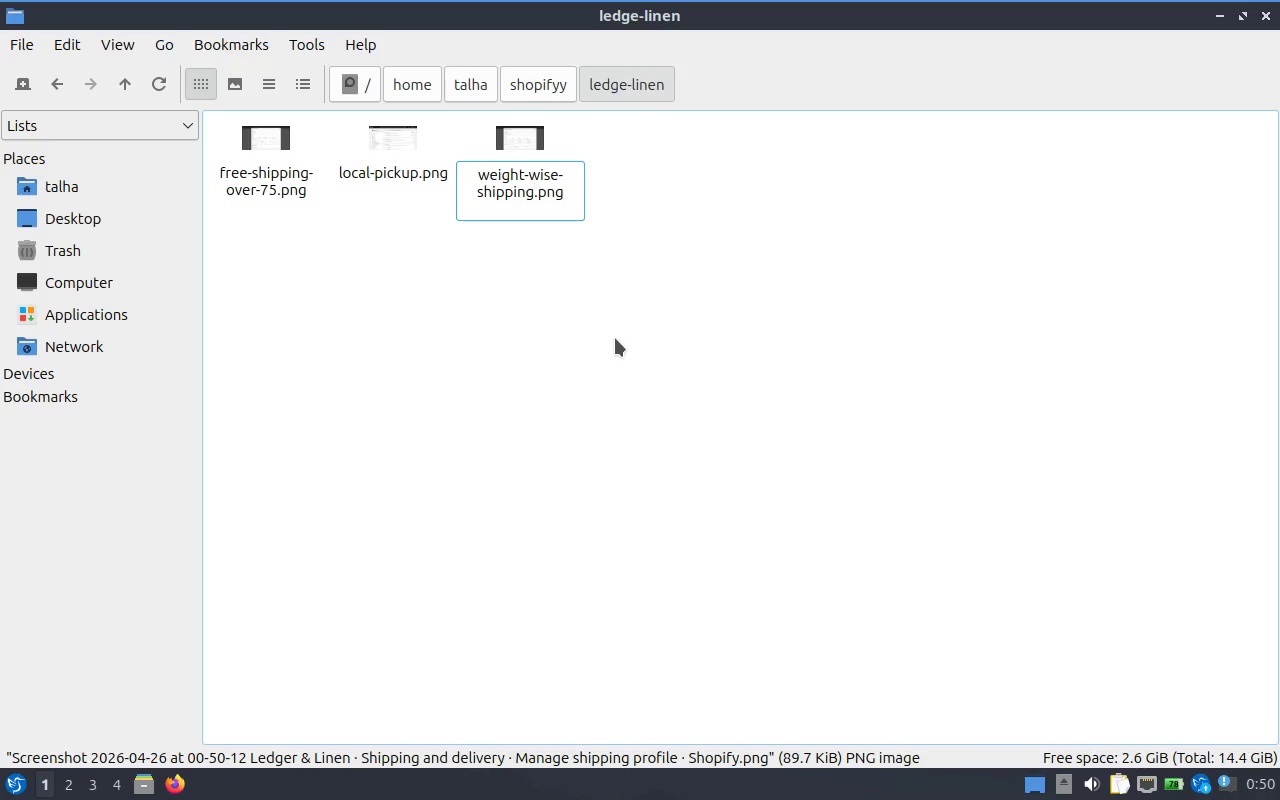 
key(Enter)
 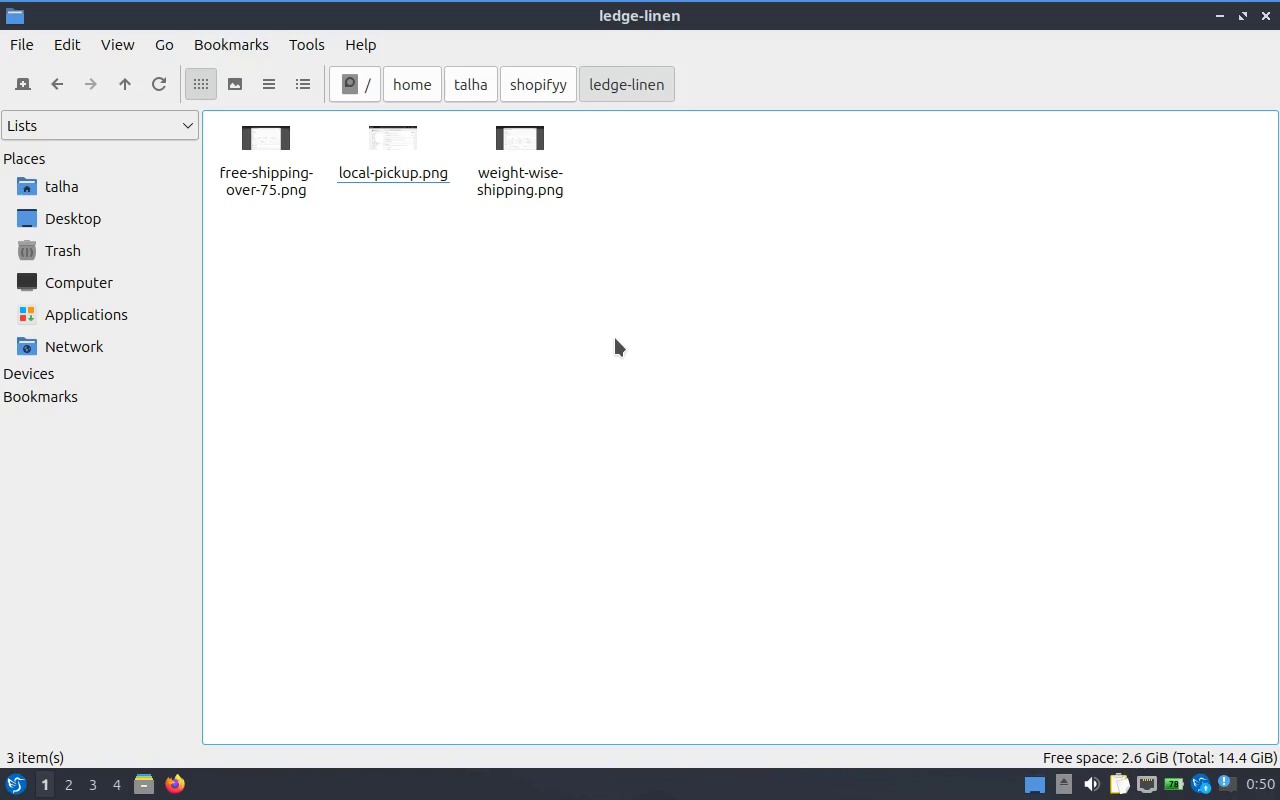 
key(Alt+Tab)
 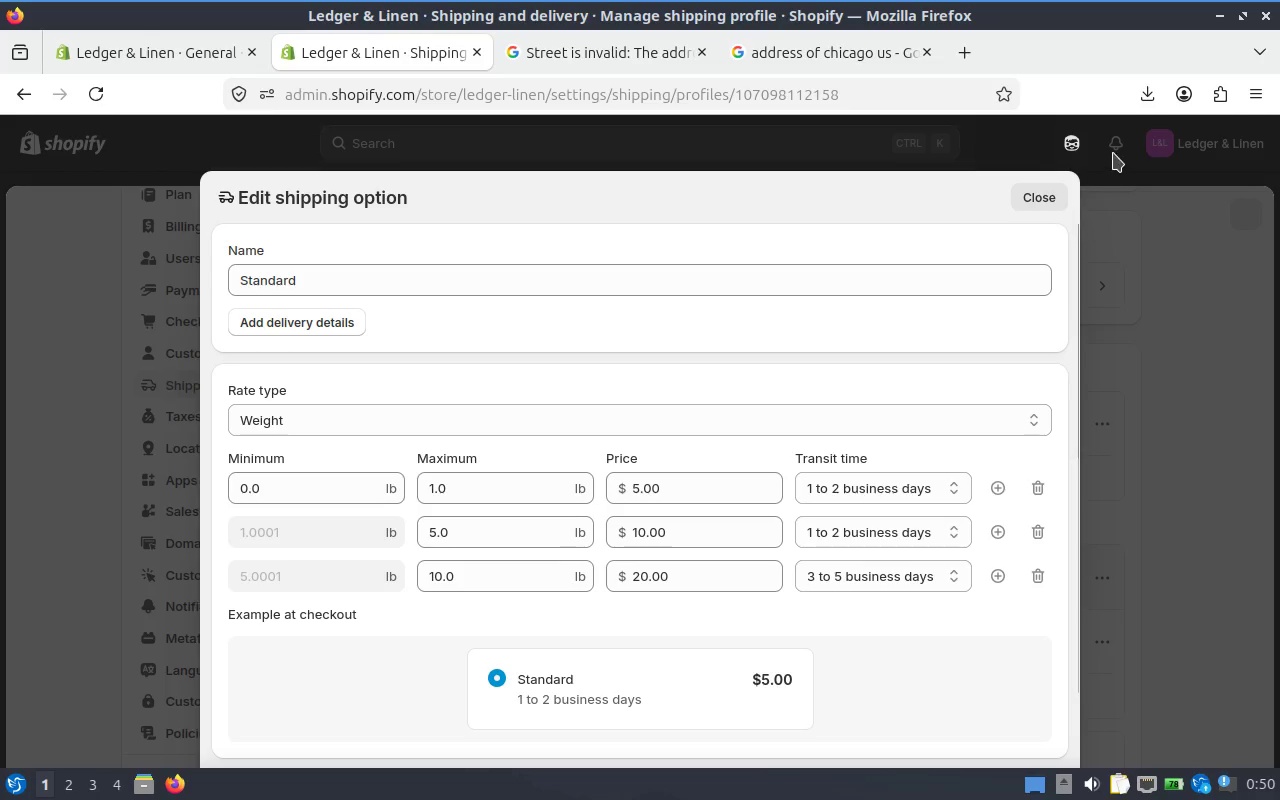 
left_click([1042, 196])
 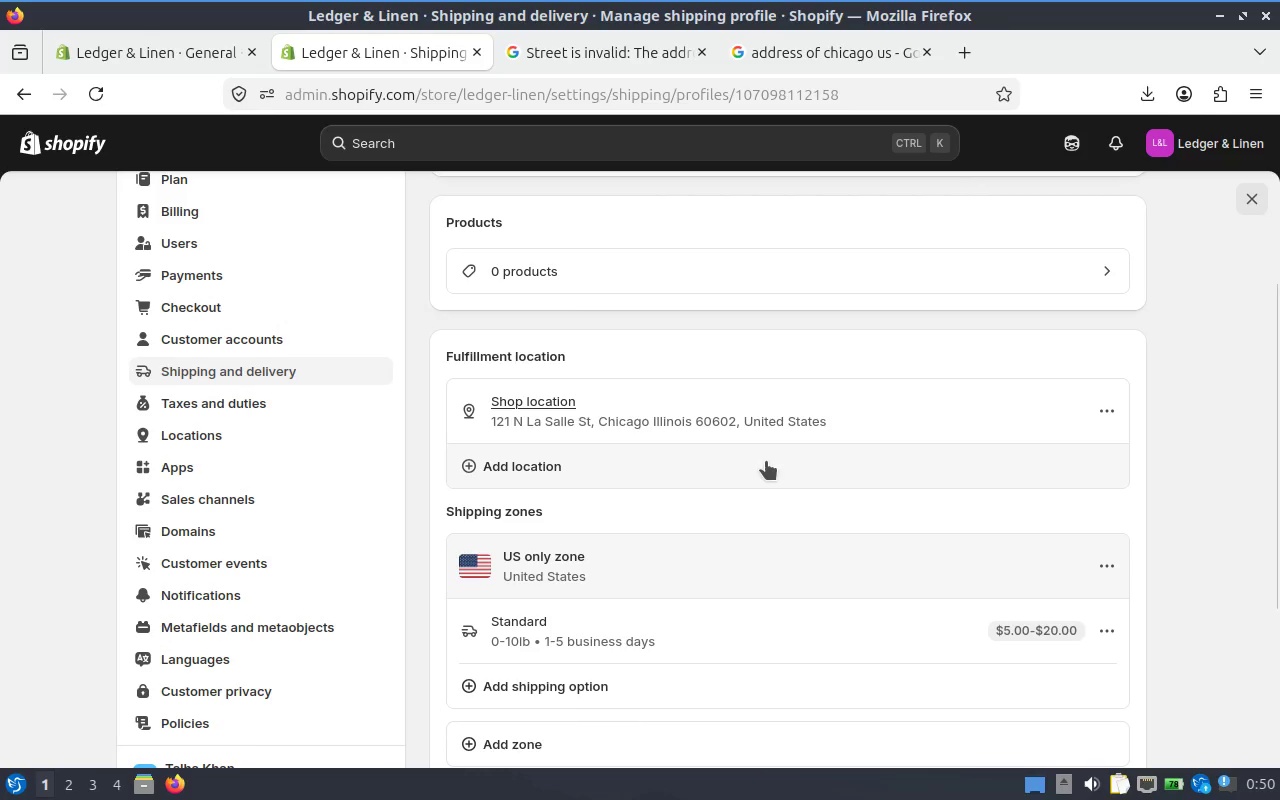 
scroll: coordinate [661, 352], scroll_direction: up, amount: 3.0
 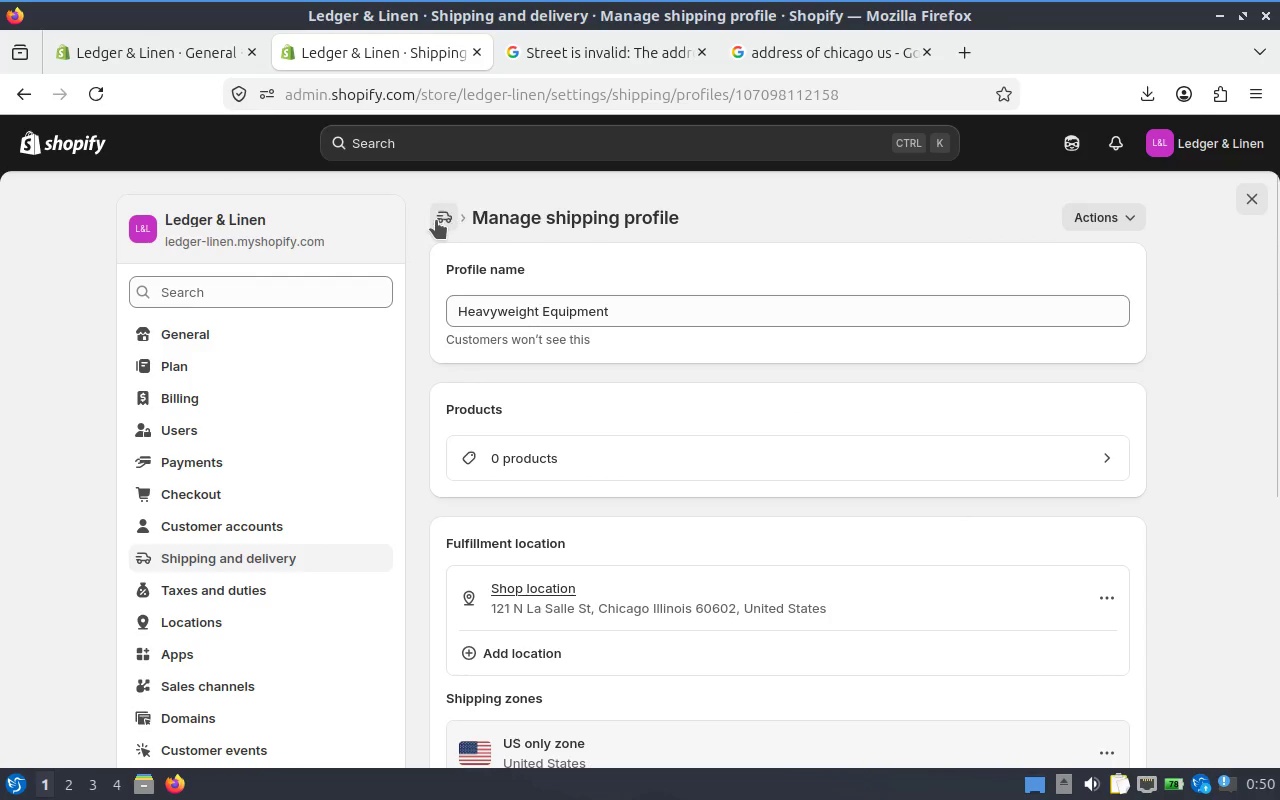 
left_click([457, 221])
 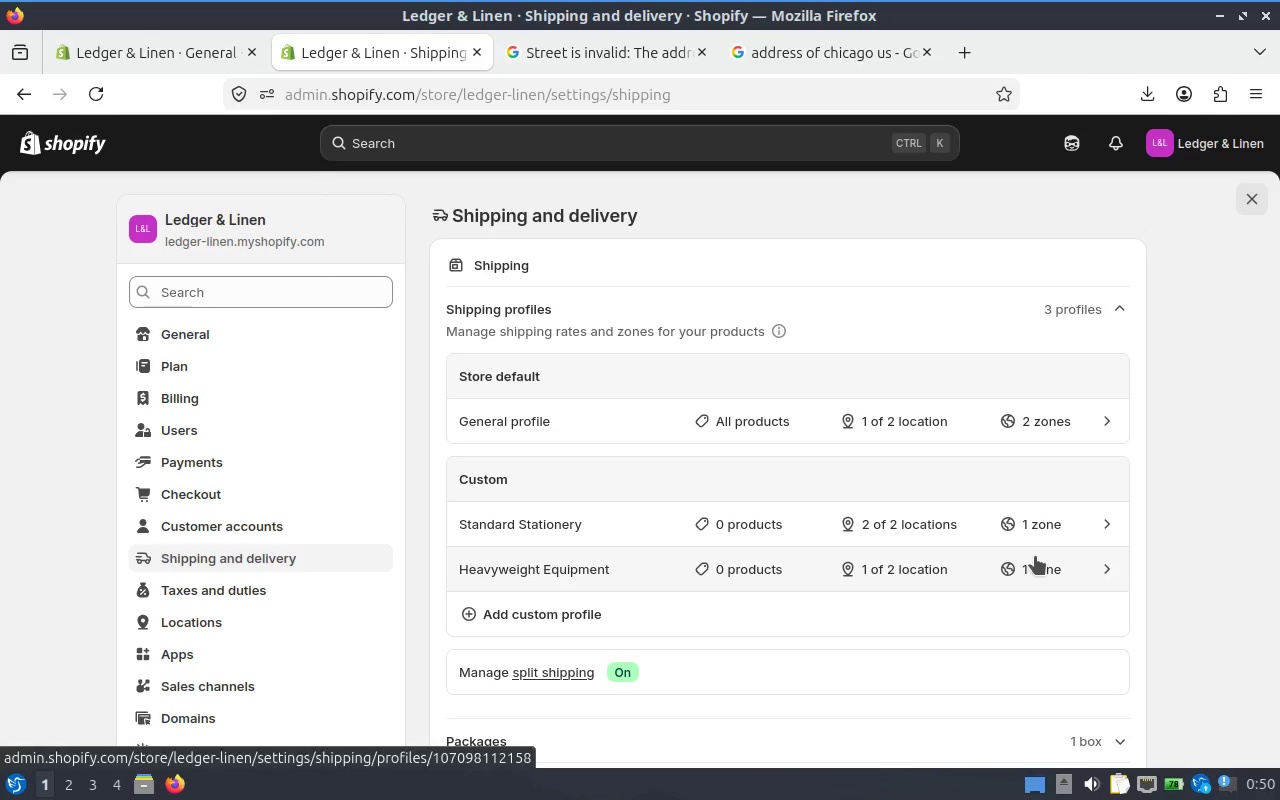 
wait(11.21)
 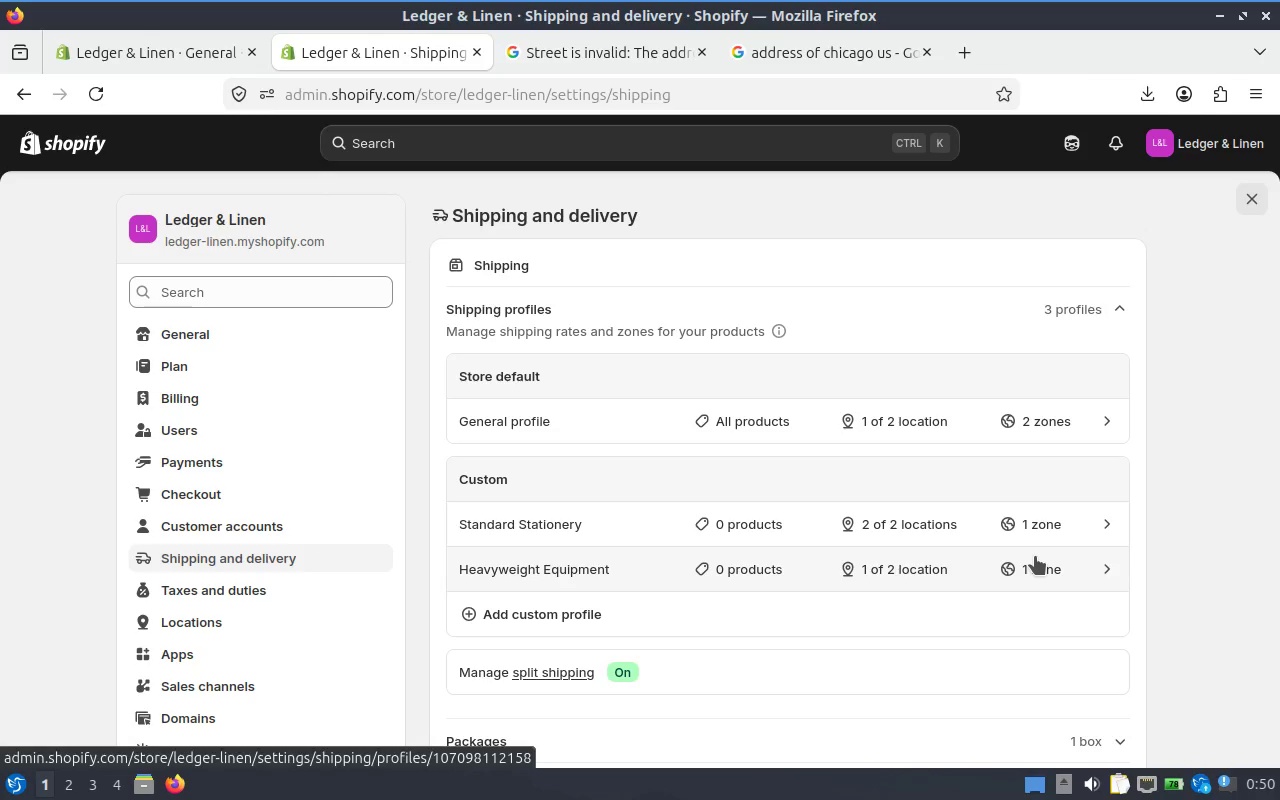 
left_click([852, 561])
 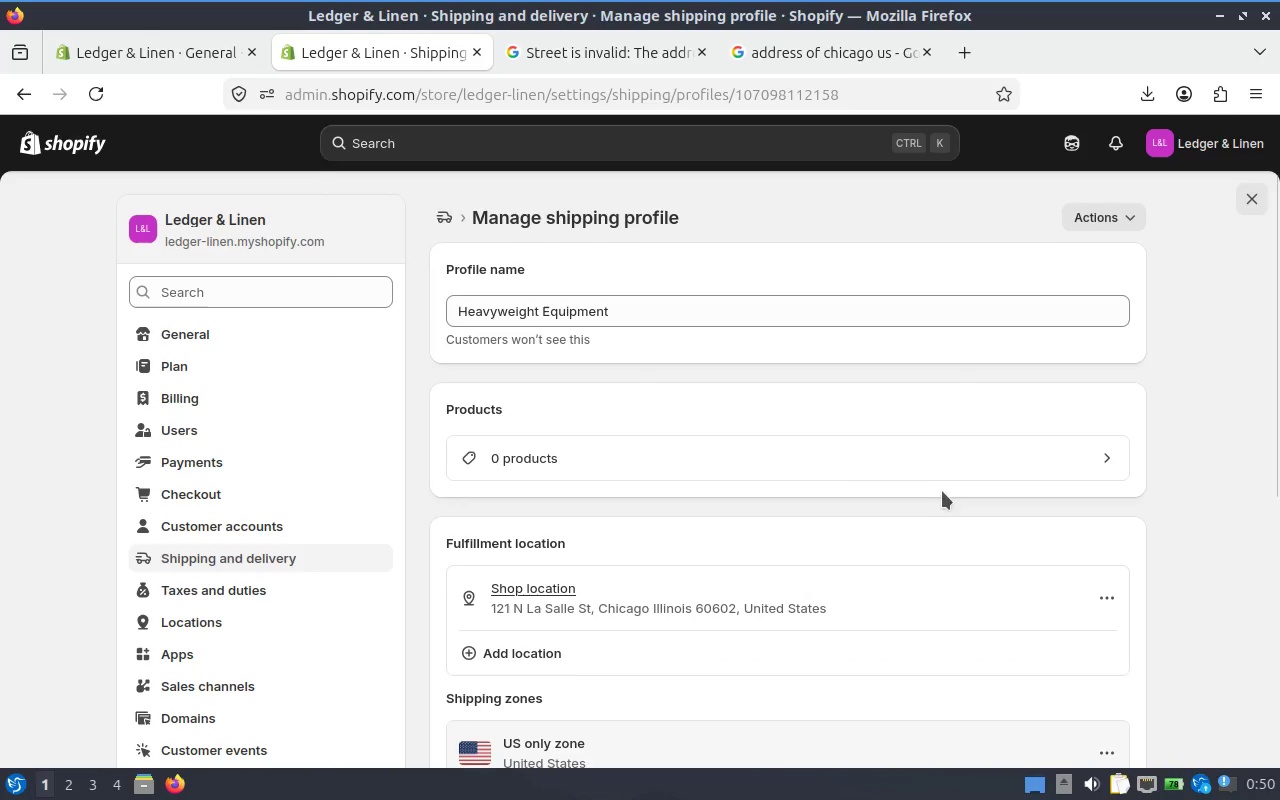 
scroll: coordinate [776, 475], scroll_direction: down, amount: 1.0
 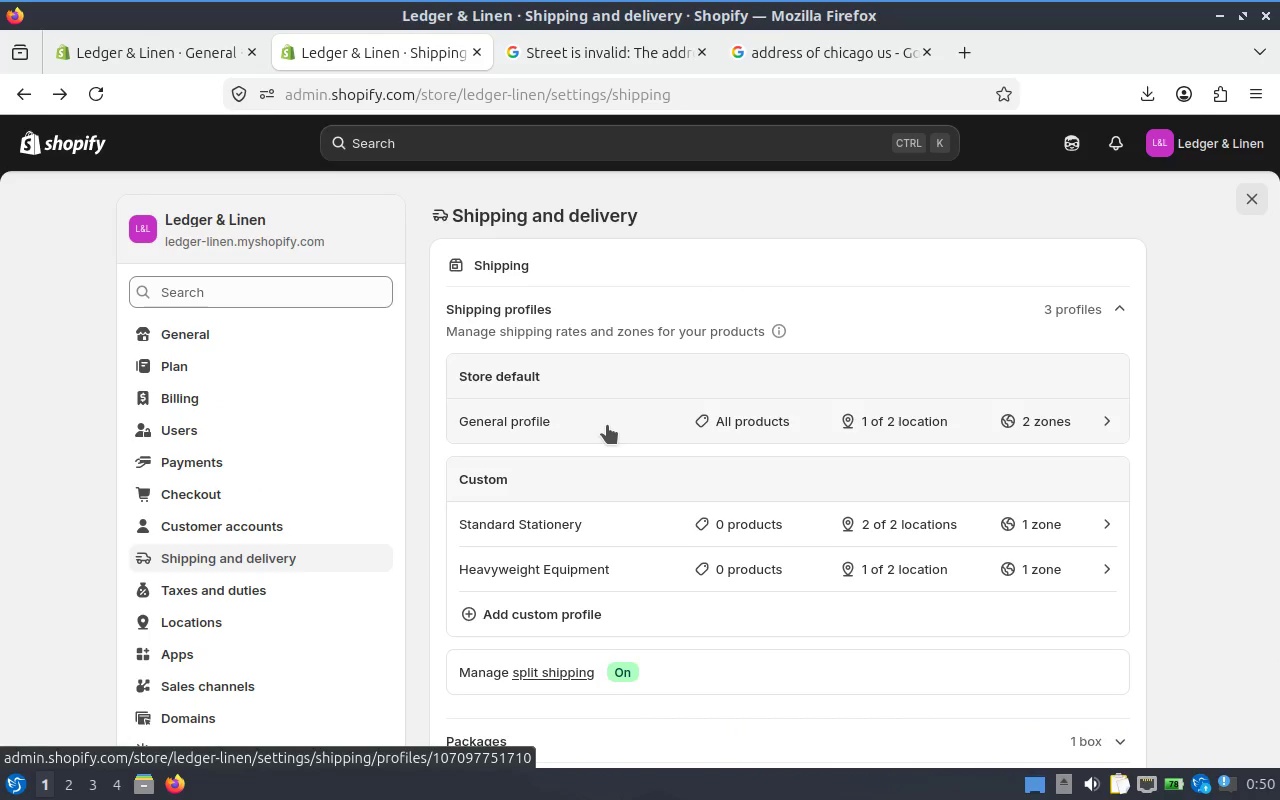 
wait(15.14)
 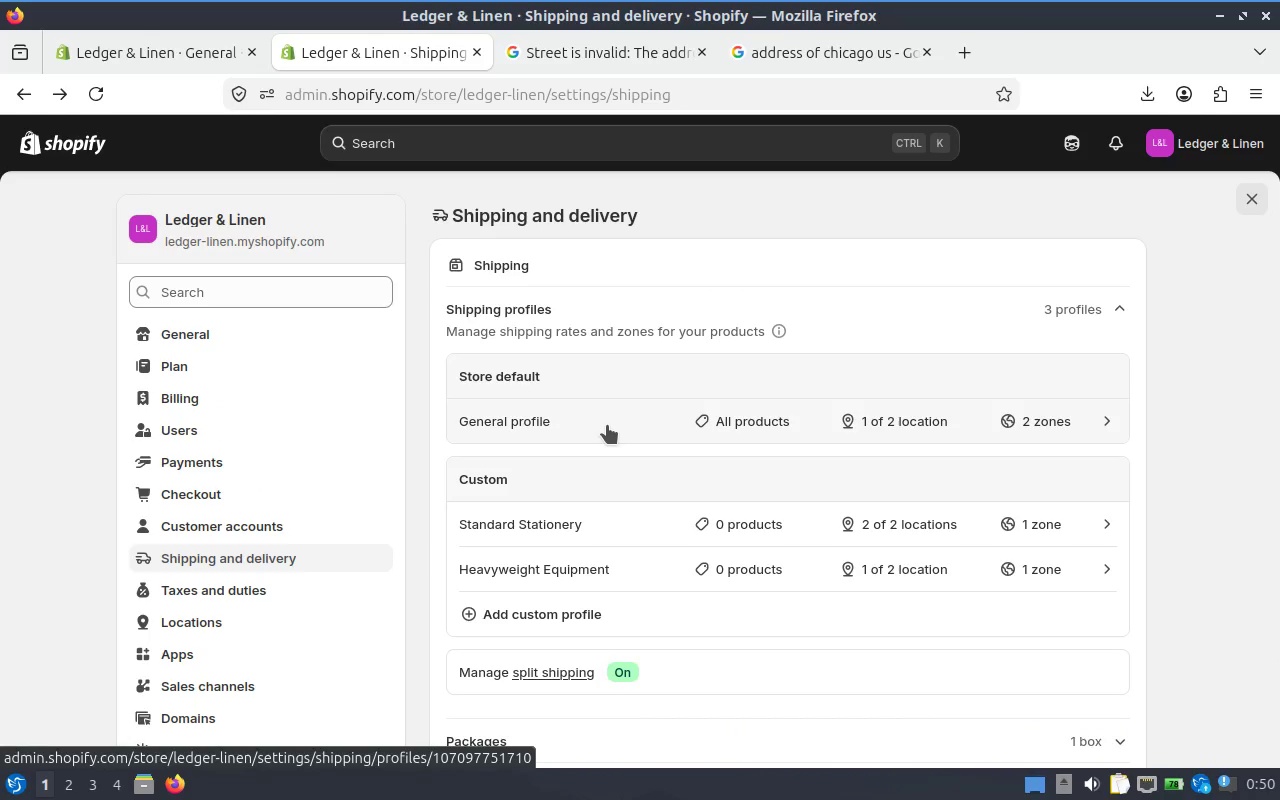 
key(Alt+Tab)
 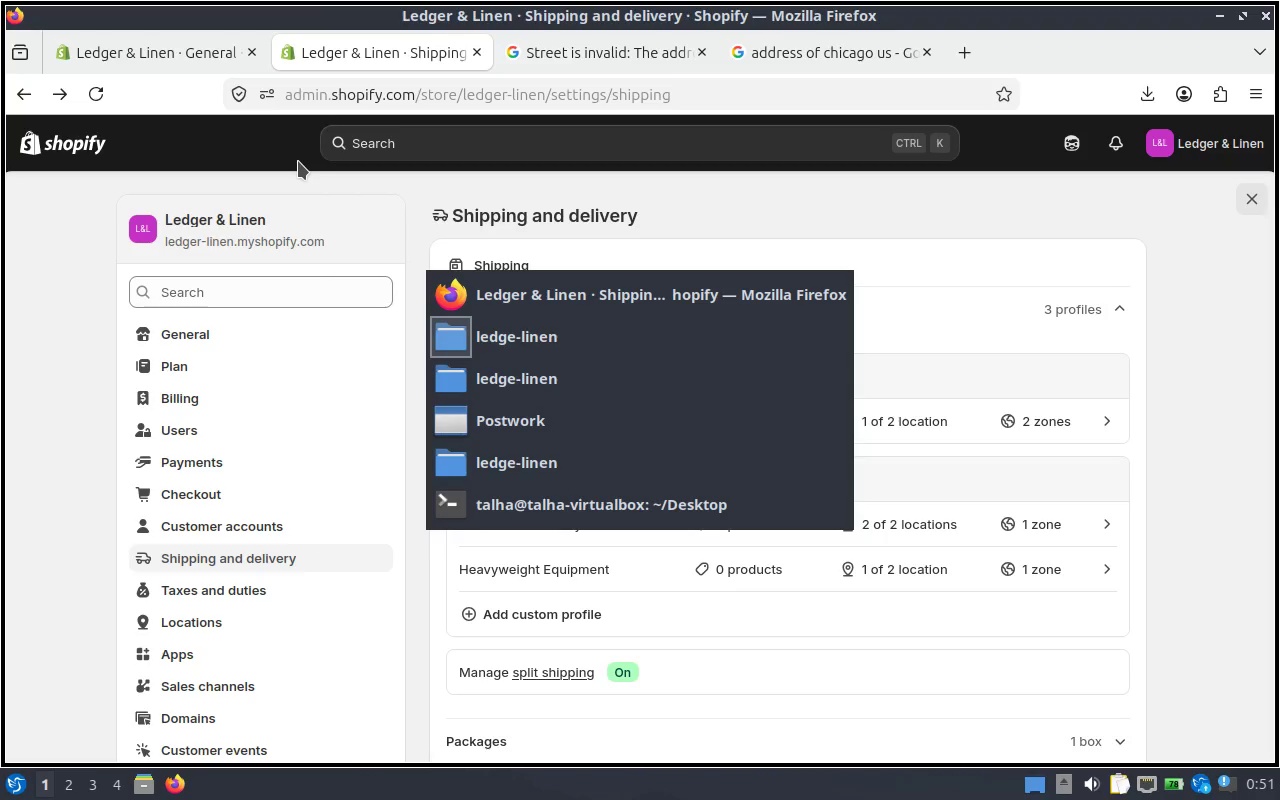 
key(Alt+Tab)
 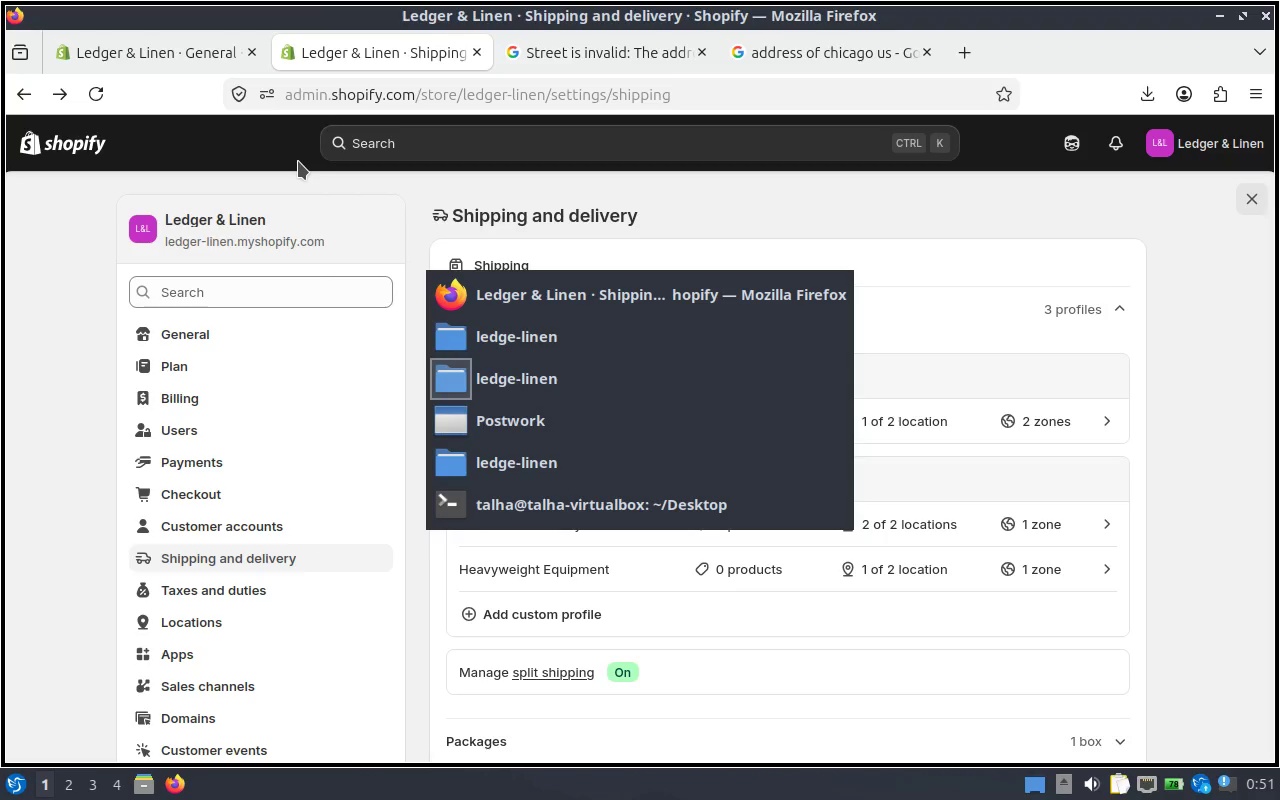 
key(Alt+Tab)